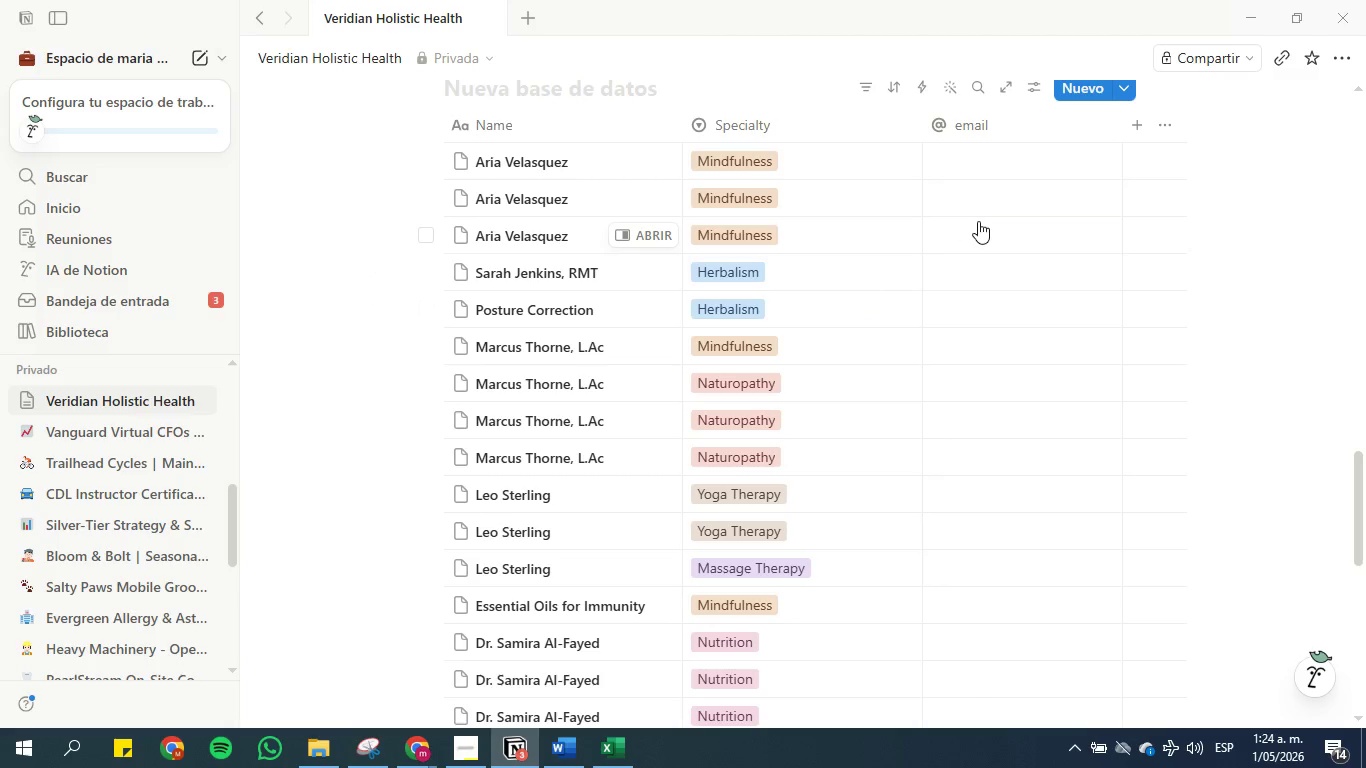 
scroll: coordinate [978, 221], scroll_direction: up, amount: 2.0
 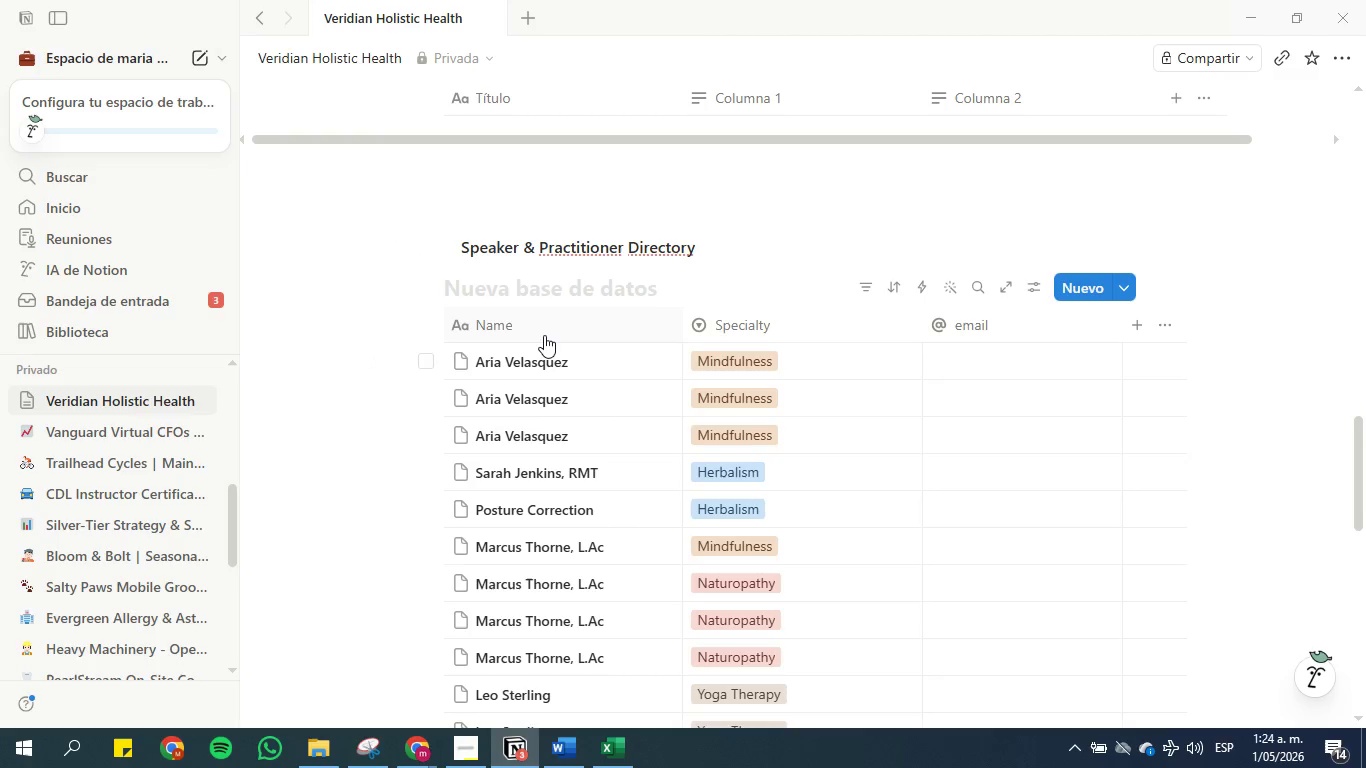 
wait(5.07)
 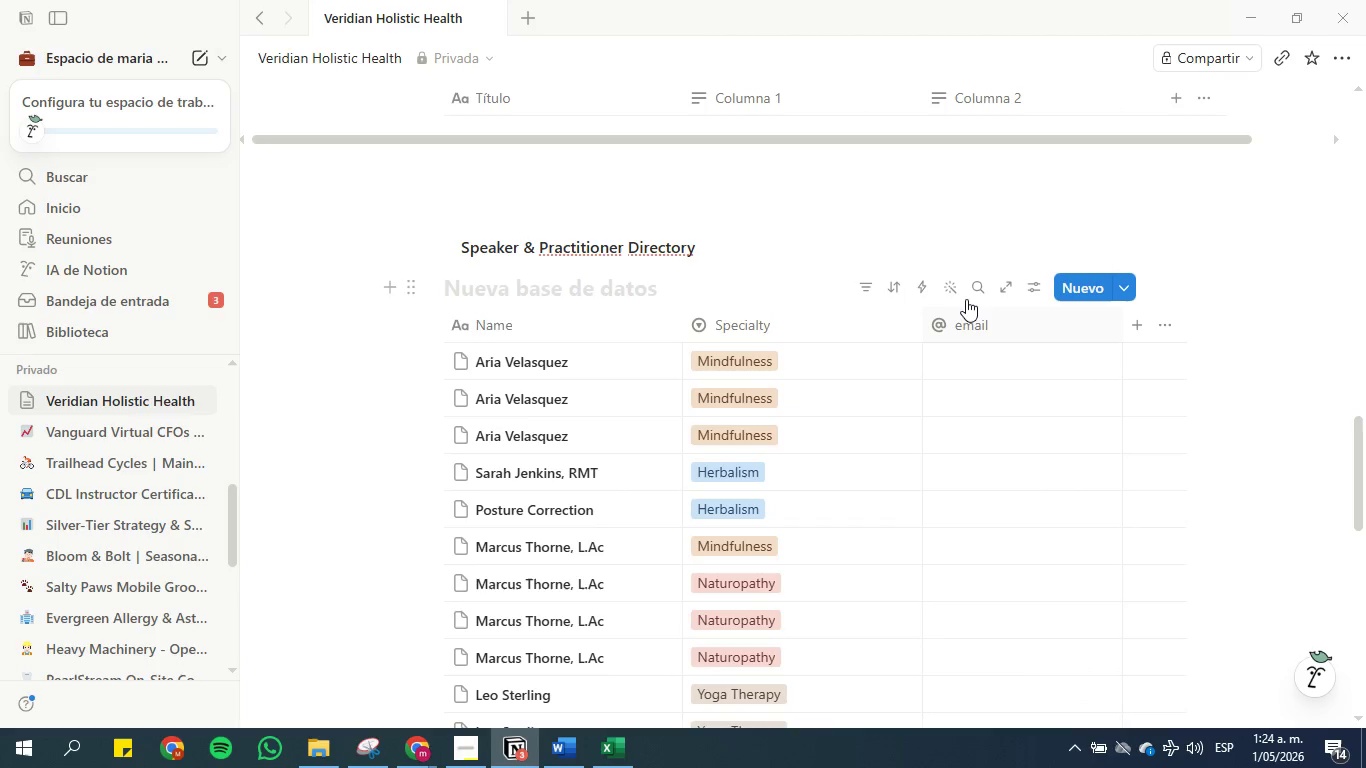 
right_click([392, 357])
 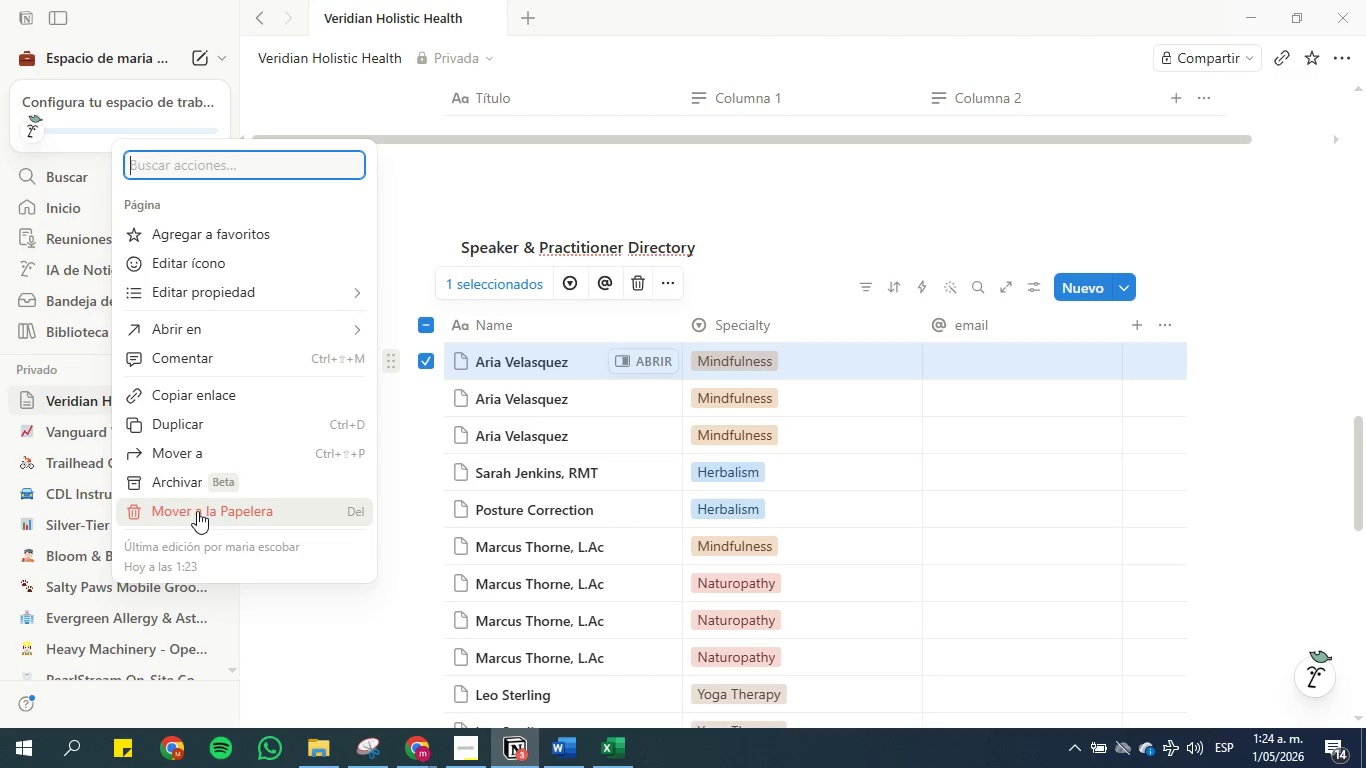 
left_click([197, 511])
 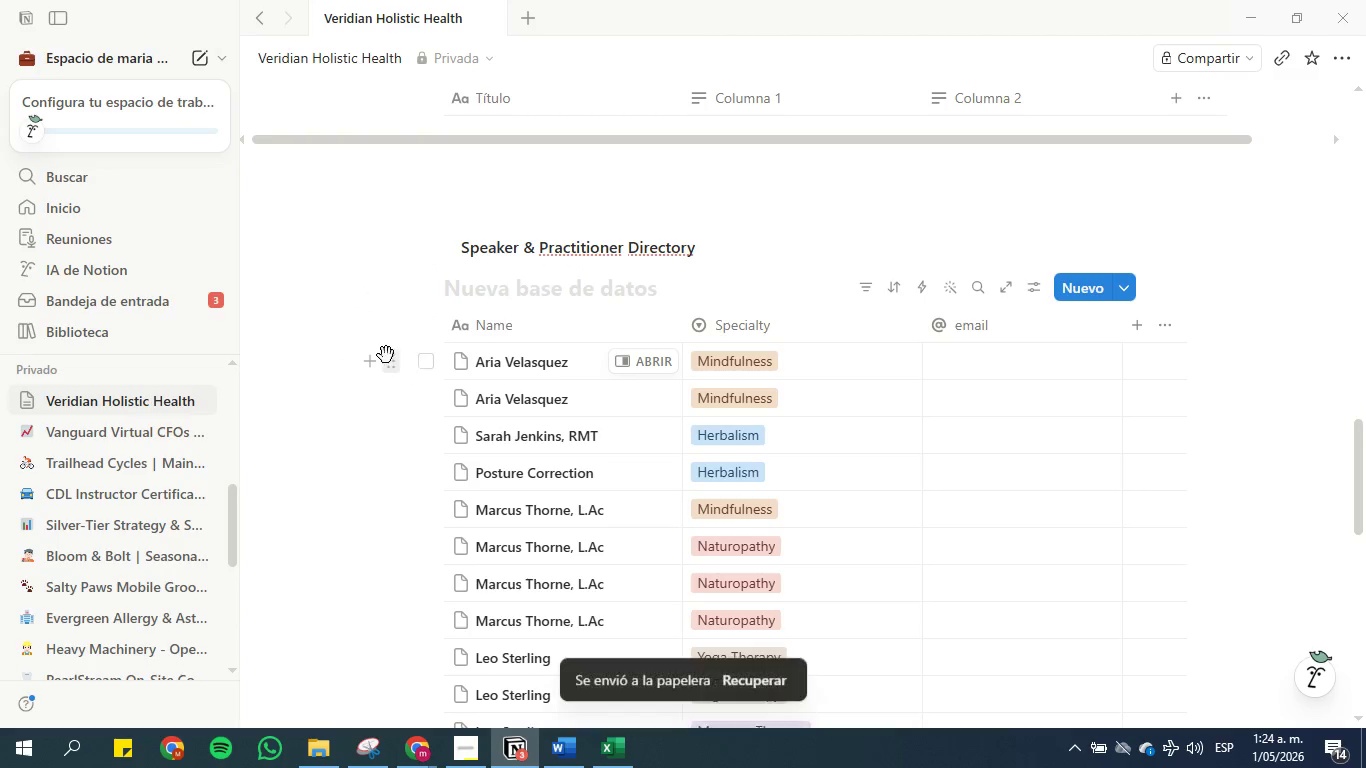 
right_click([384, 357])
 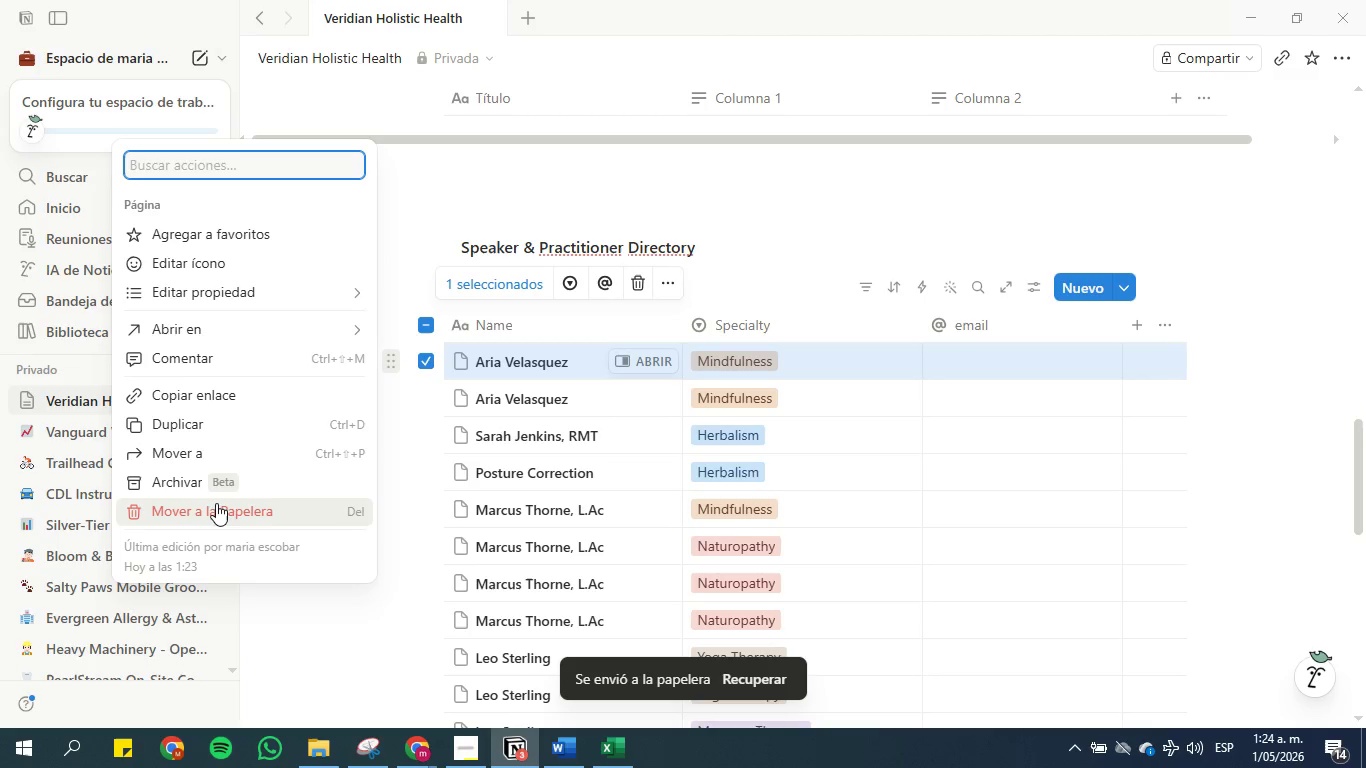 
left_click([214, 504])
 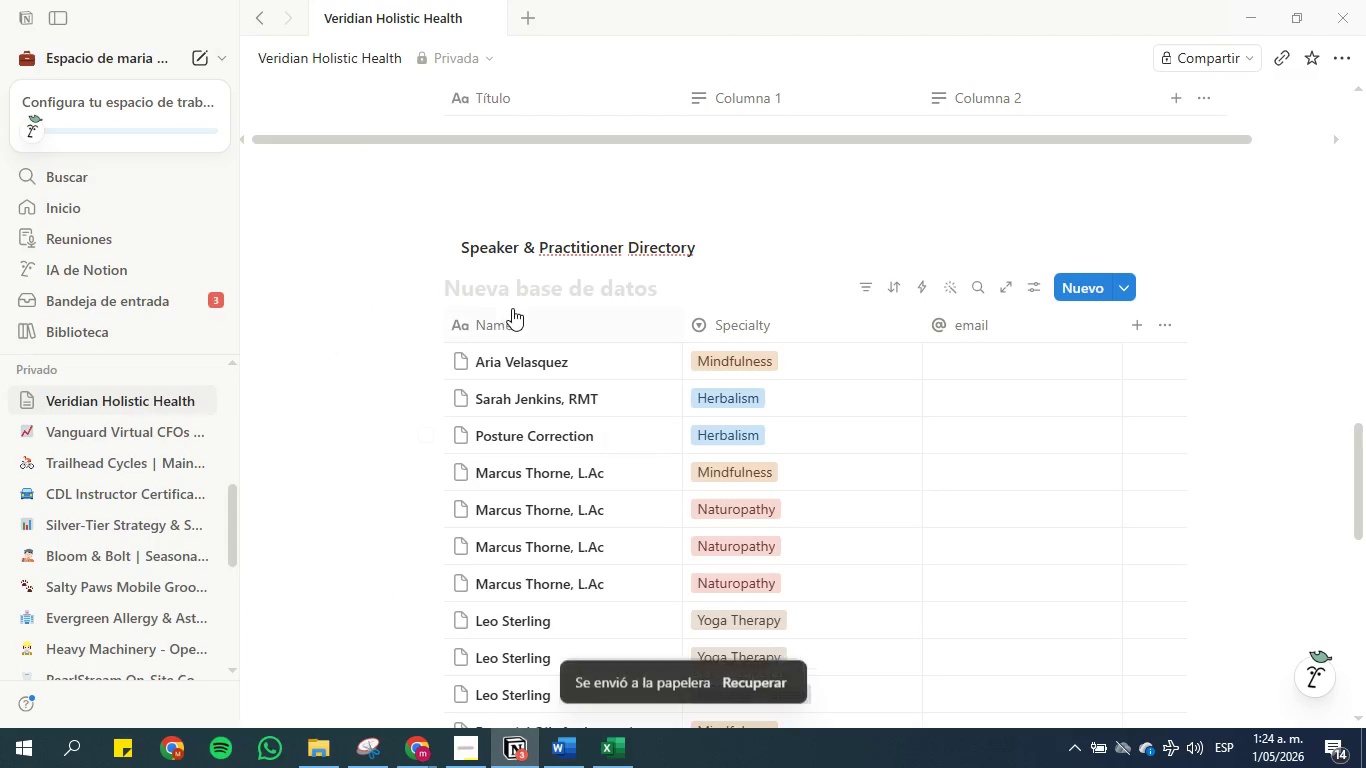 
mouse_move([409, 428])
 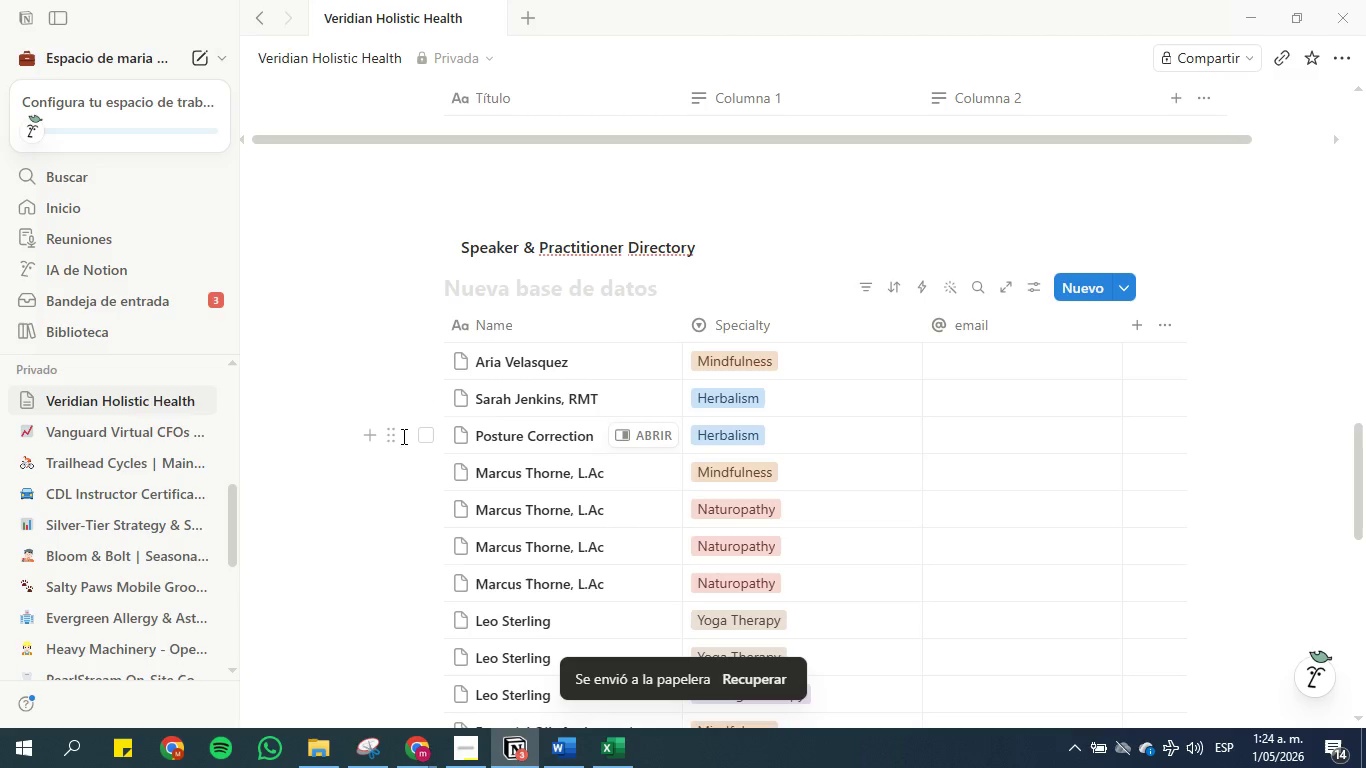 
mouse_move([401, 451])
 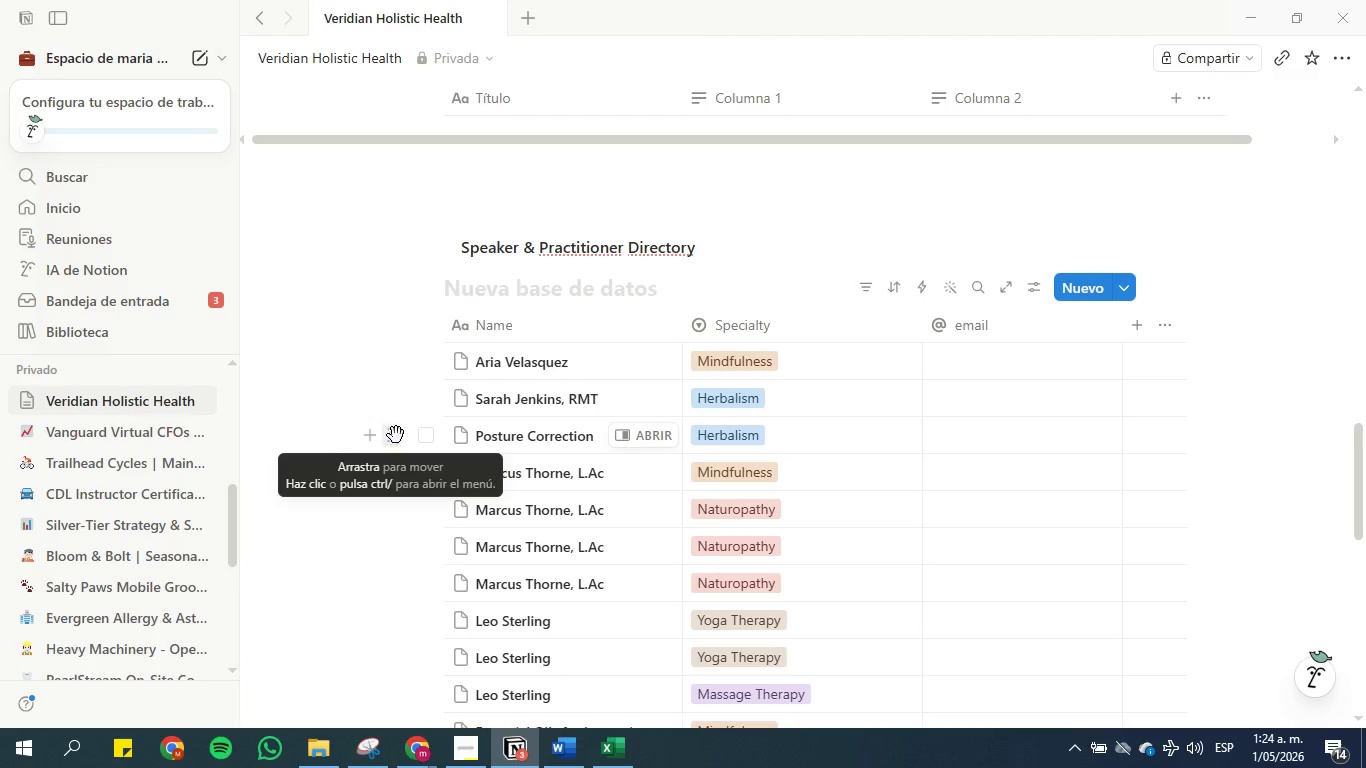 
right_click([395, 435])
 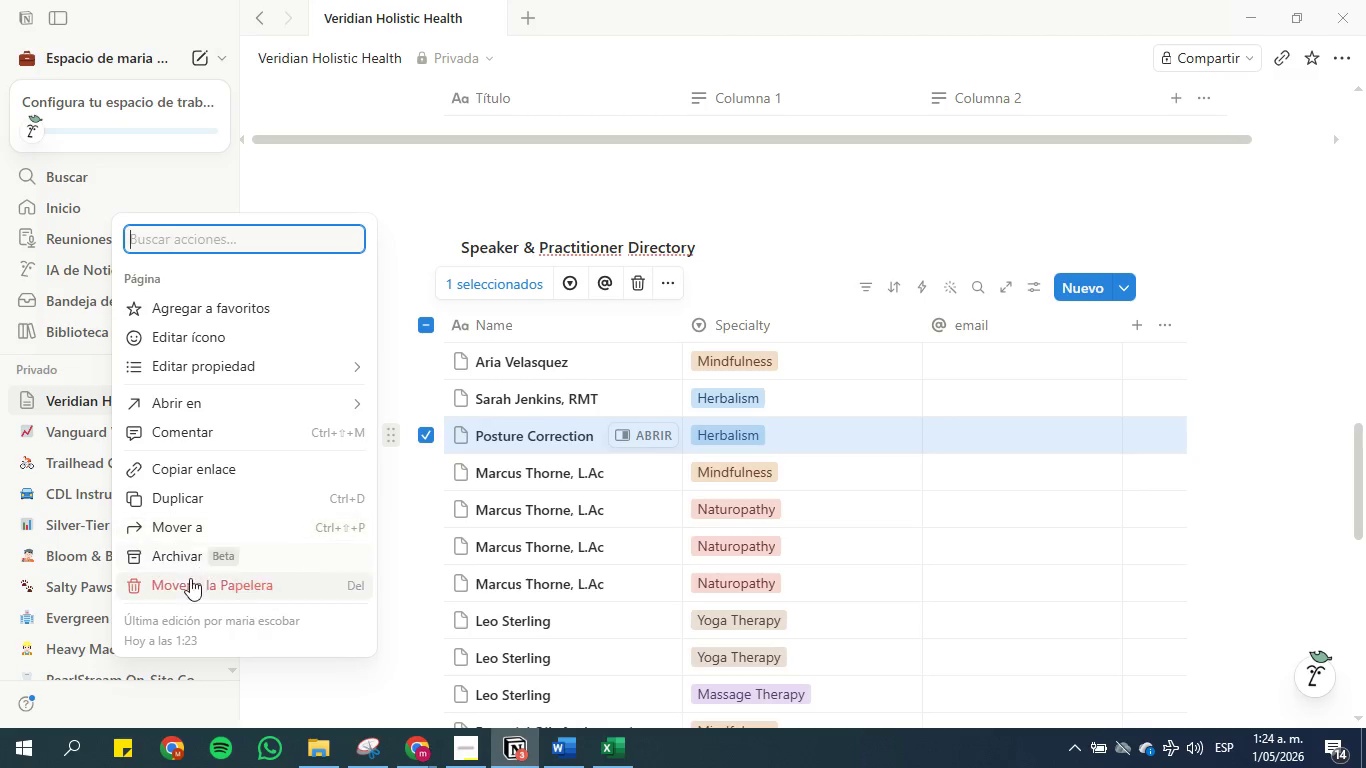 
left_click([189, 581])
 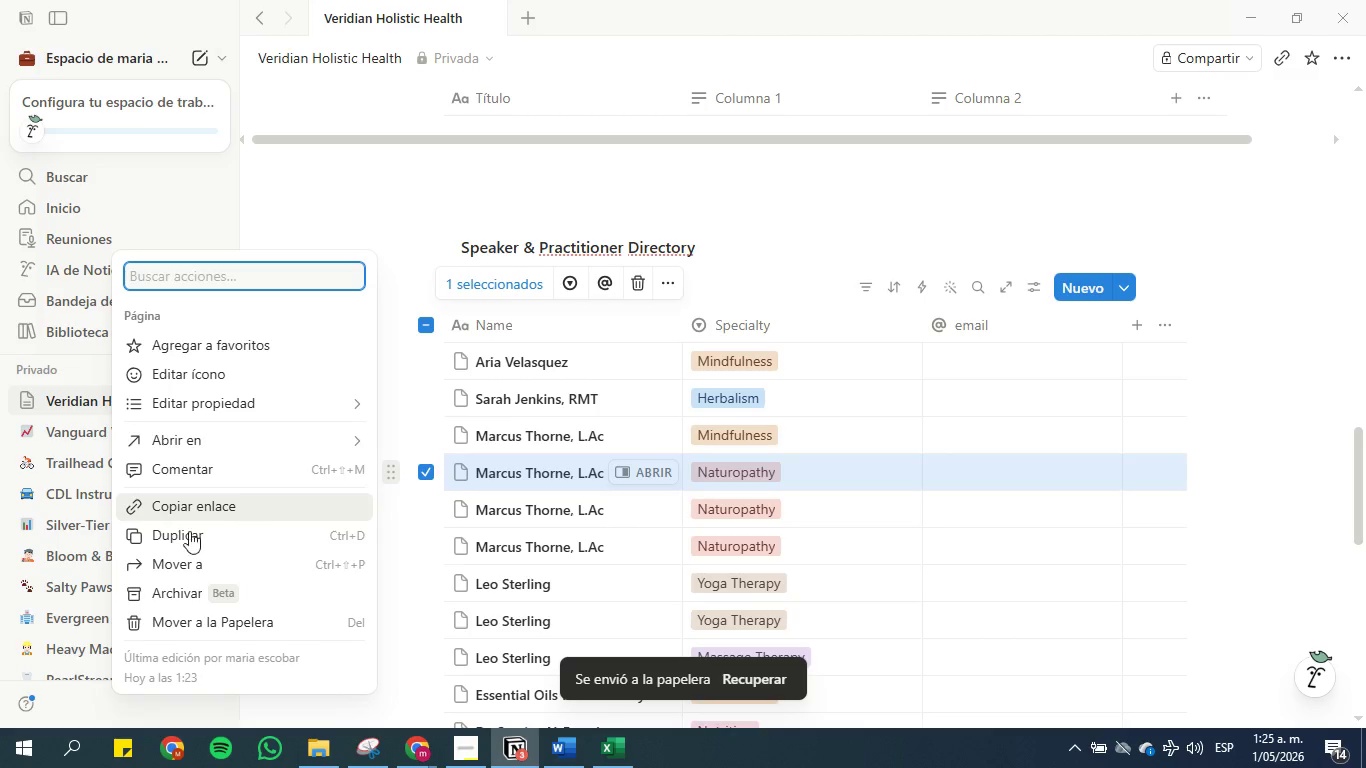 
wait(5.66)
 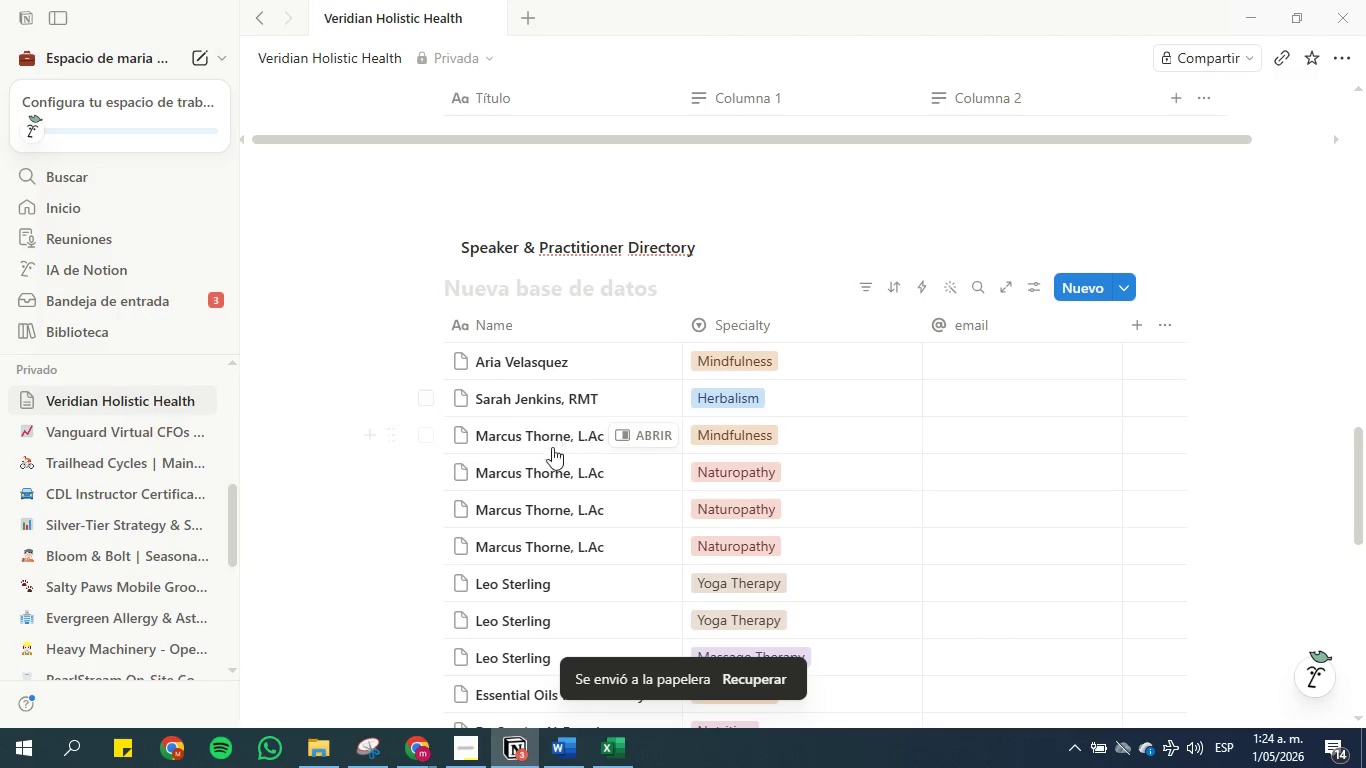 
left_click([175, 608])
 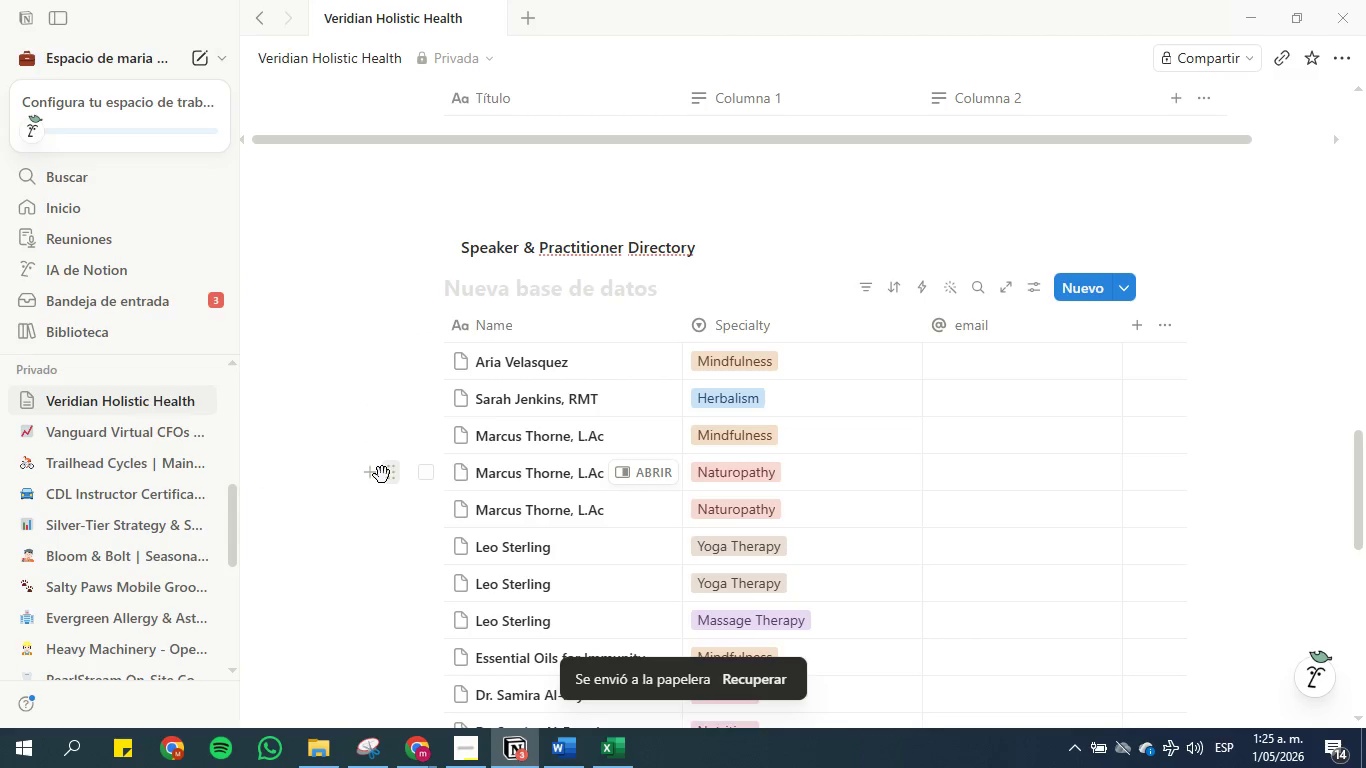 
right_click([386, 478])
 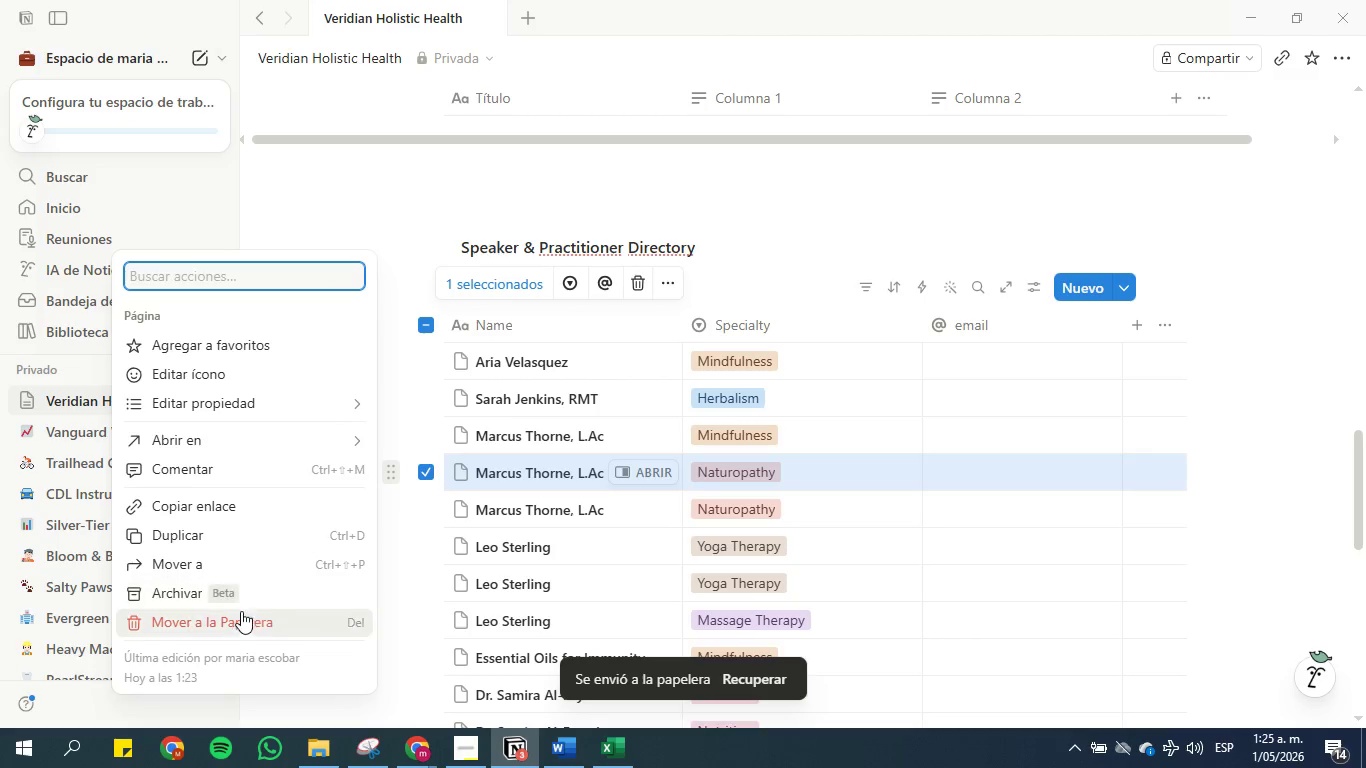 
left_click([199, 618])
 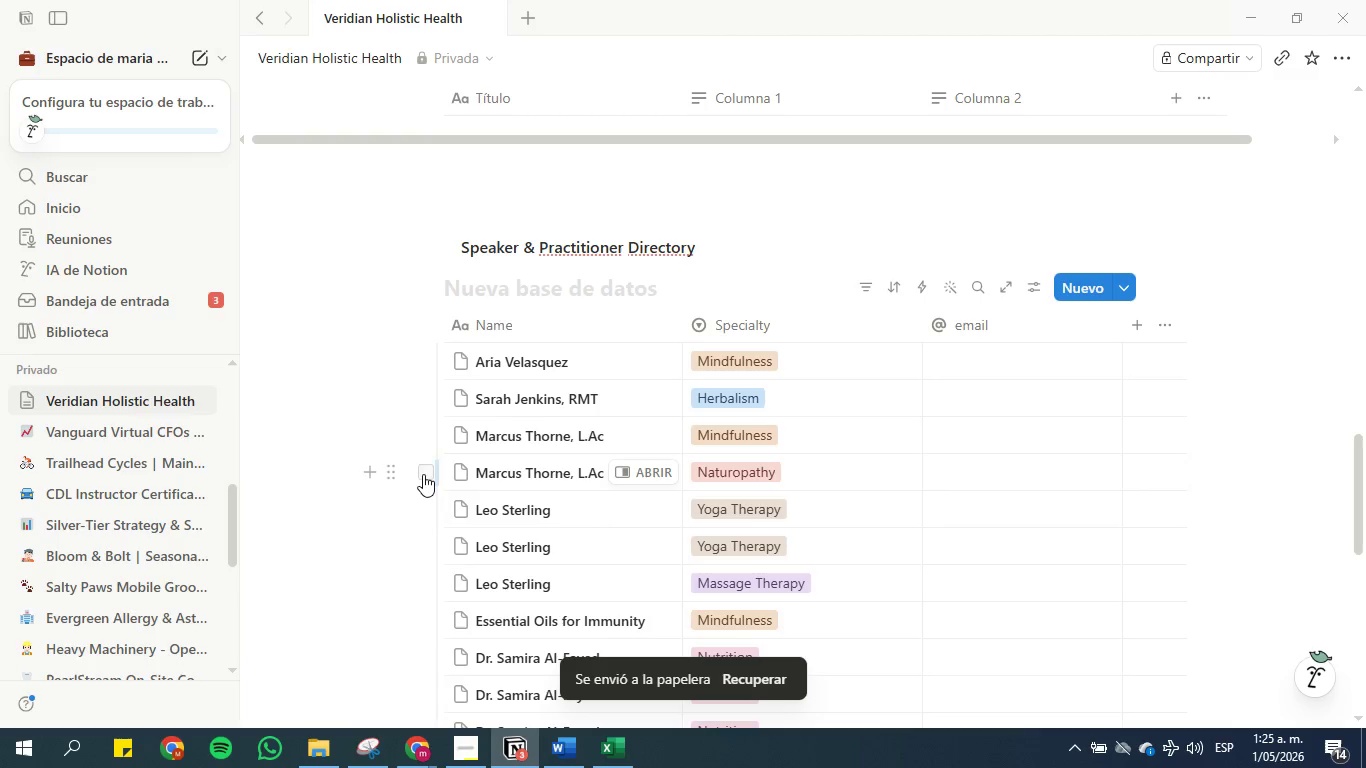 
right_click([397, 470])
 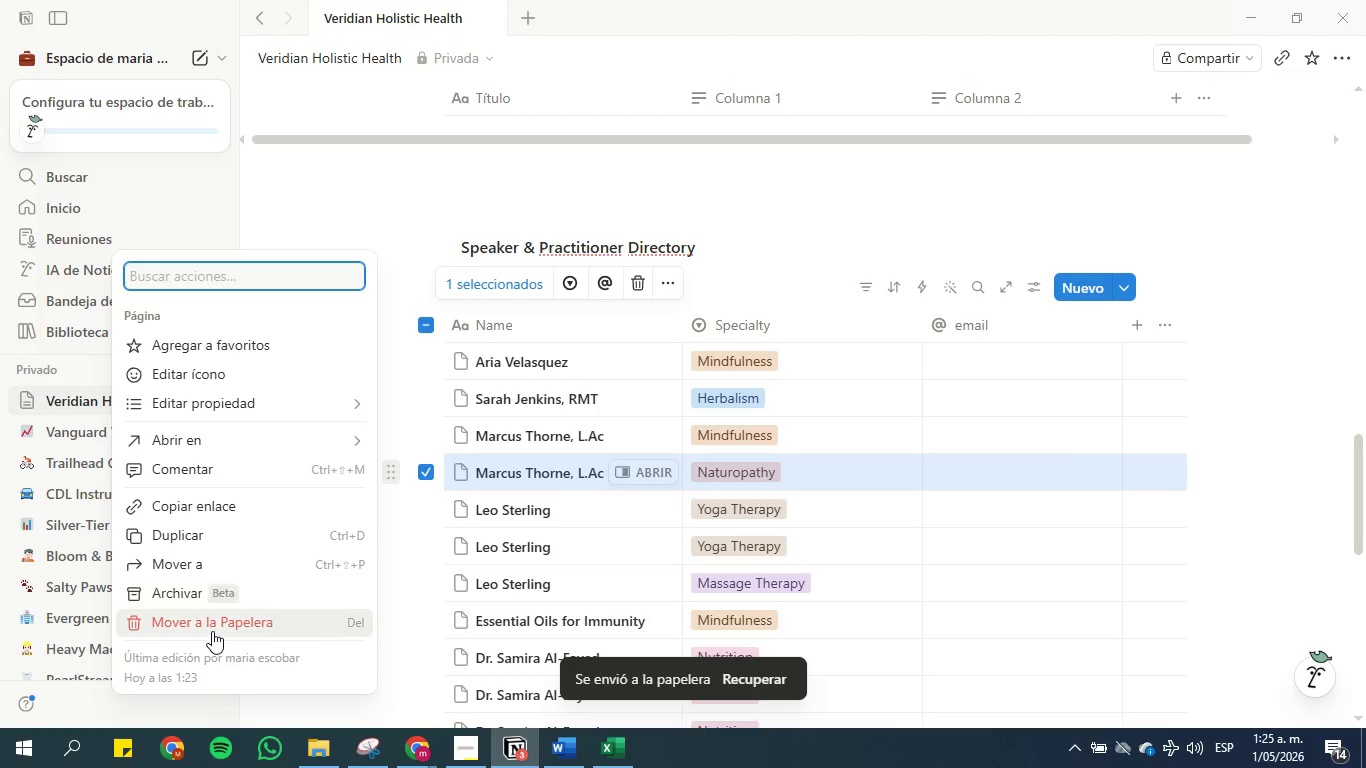 
left_click([219, 622])
 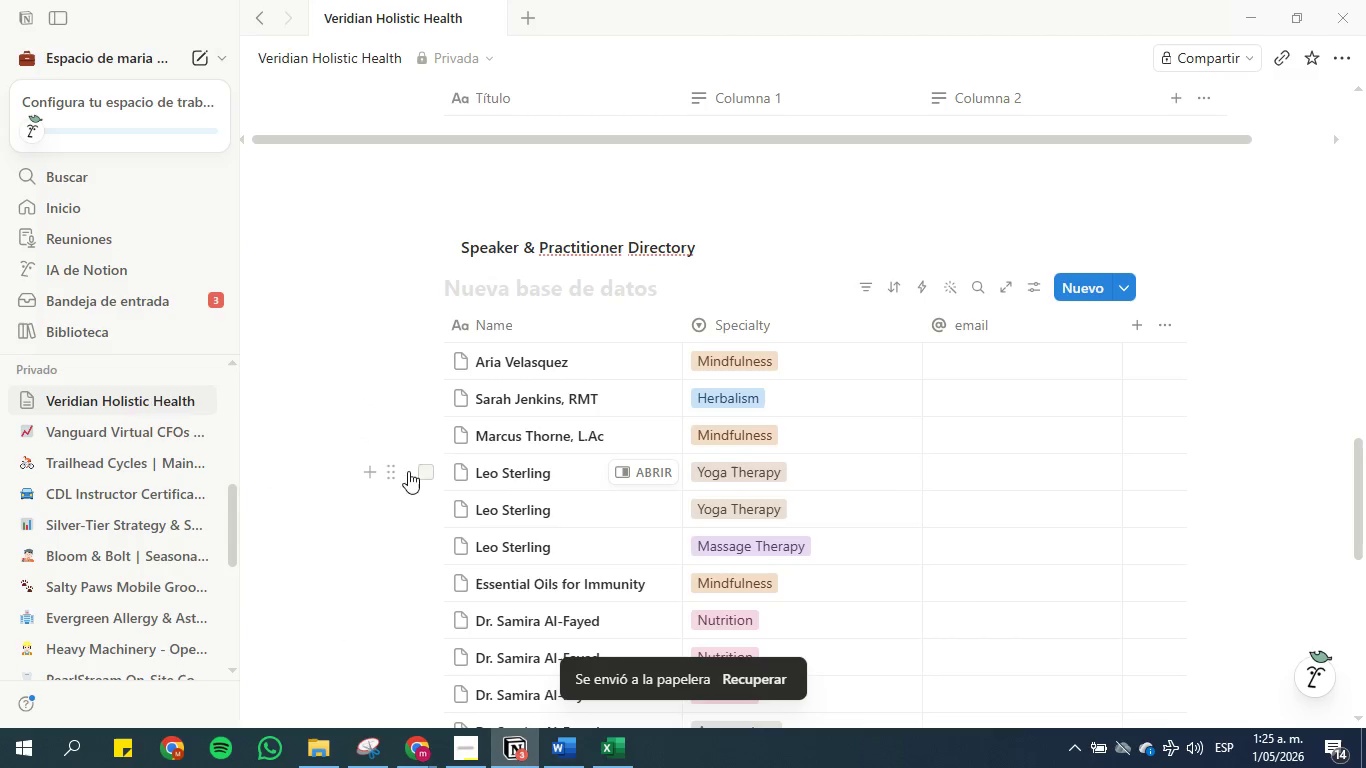 
right_click([391, 471])
 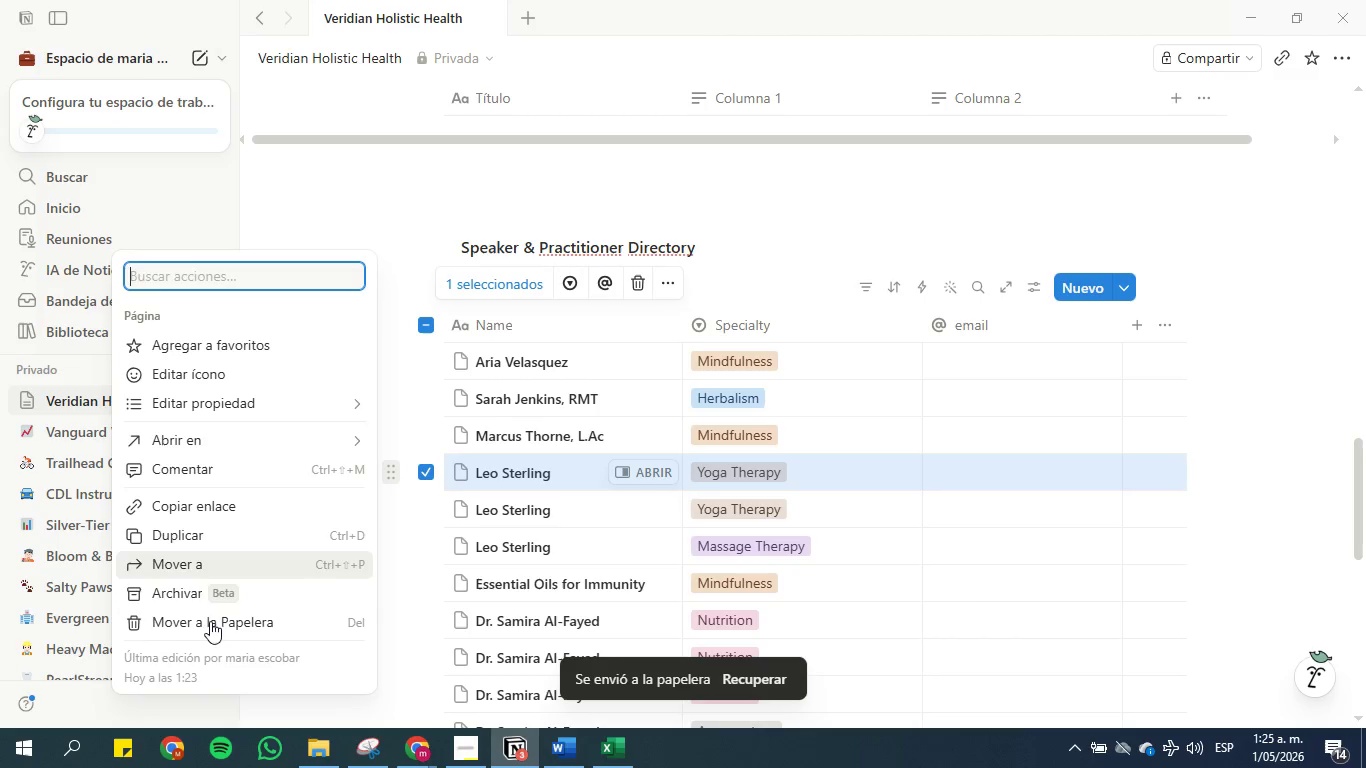 
left_click([209, 623])
 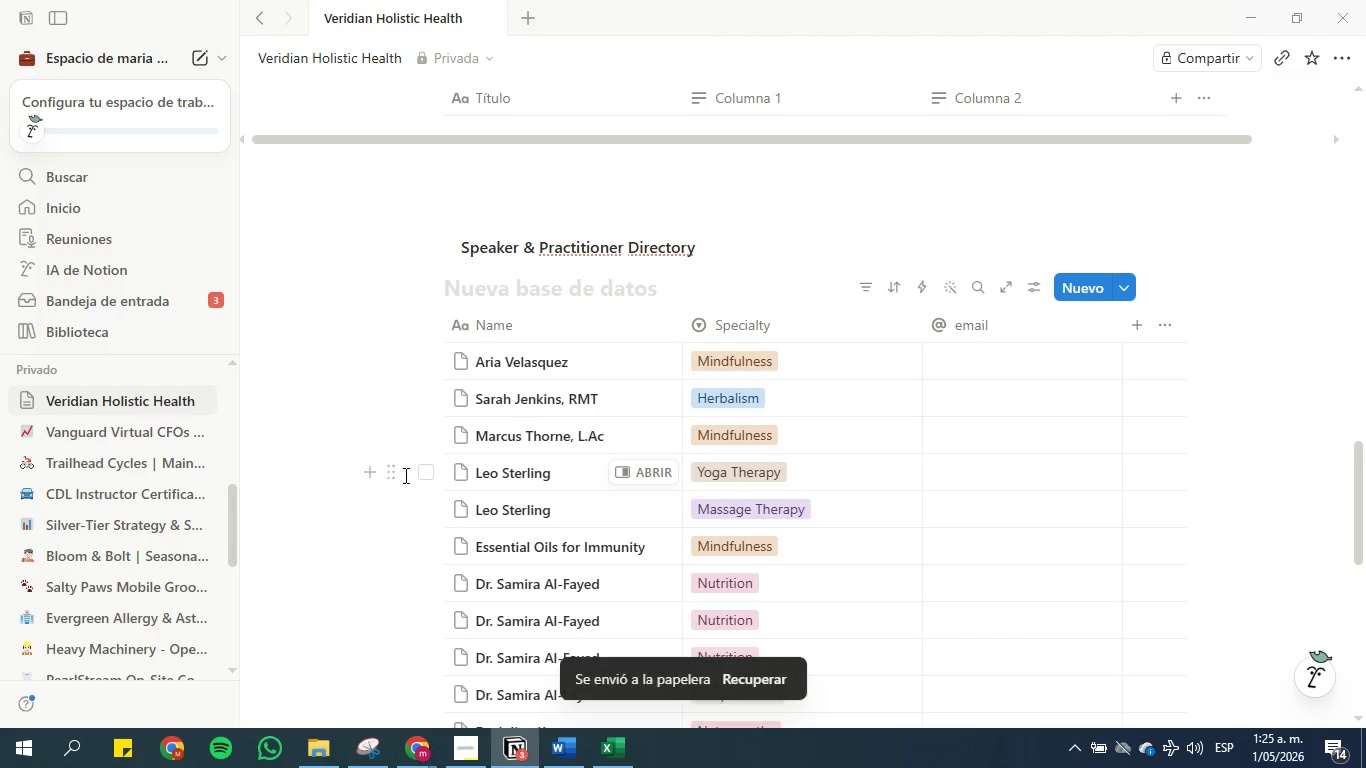 
right_click([391, 471])
 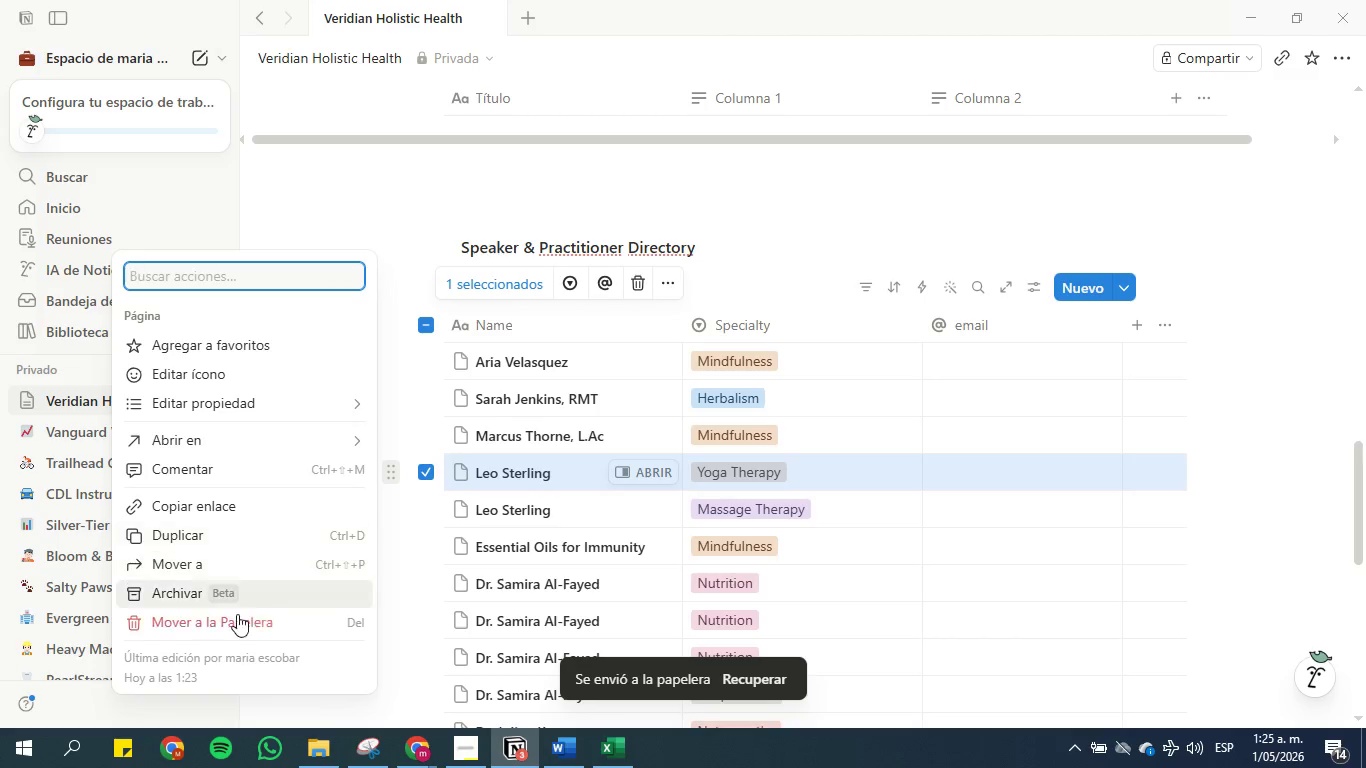 
left_click([228, 619])
 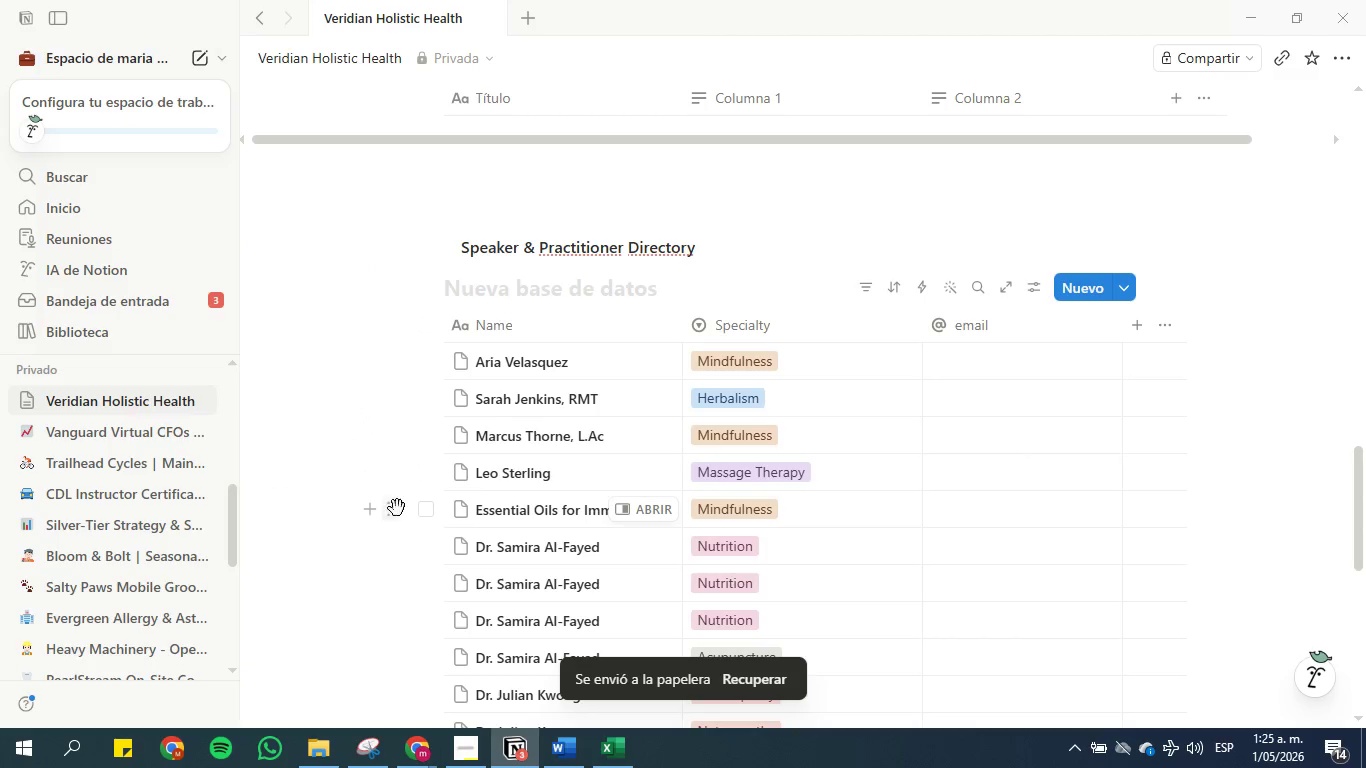 
right_click([394, 509])
 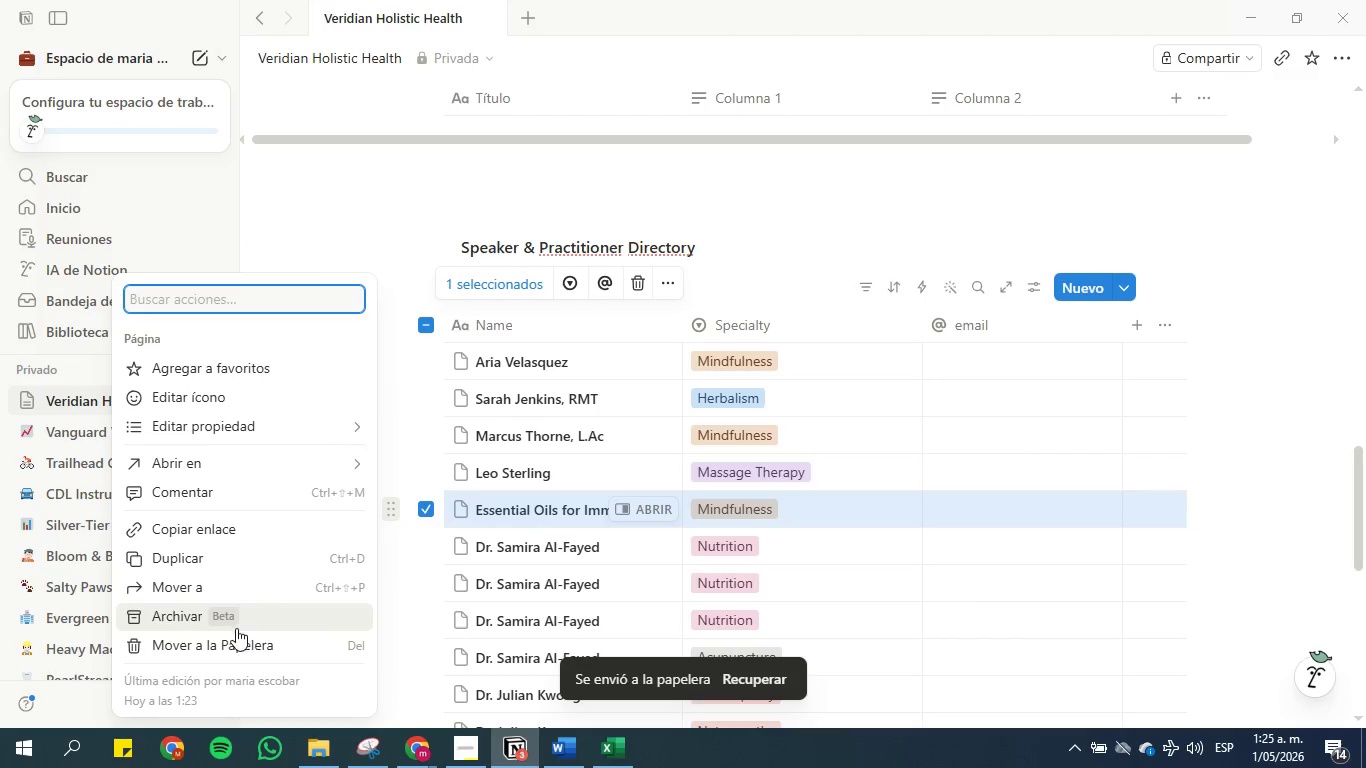 
left_click([235, 631])
 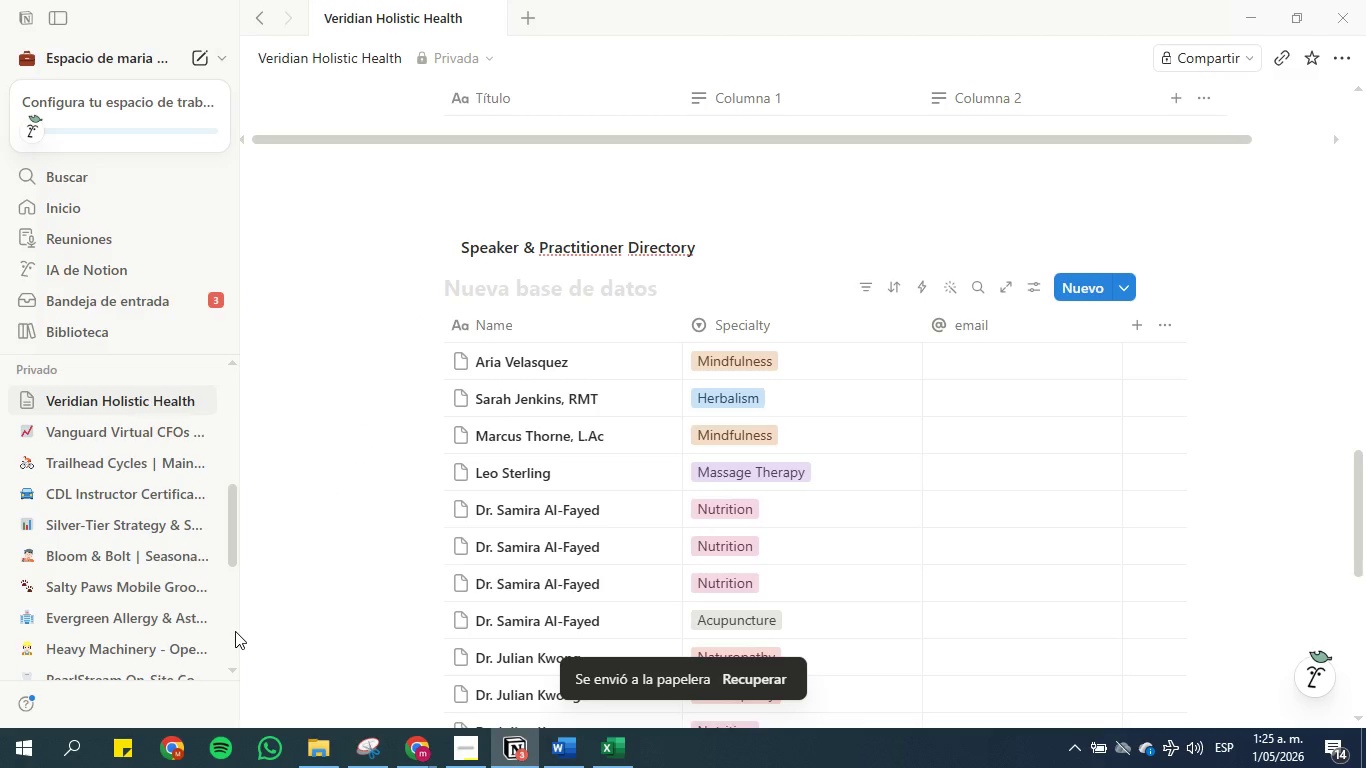 
key(Control+Z)
 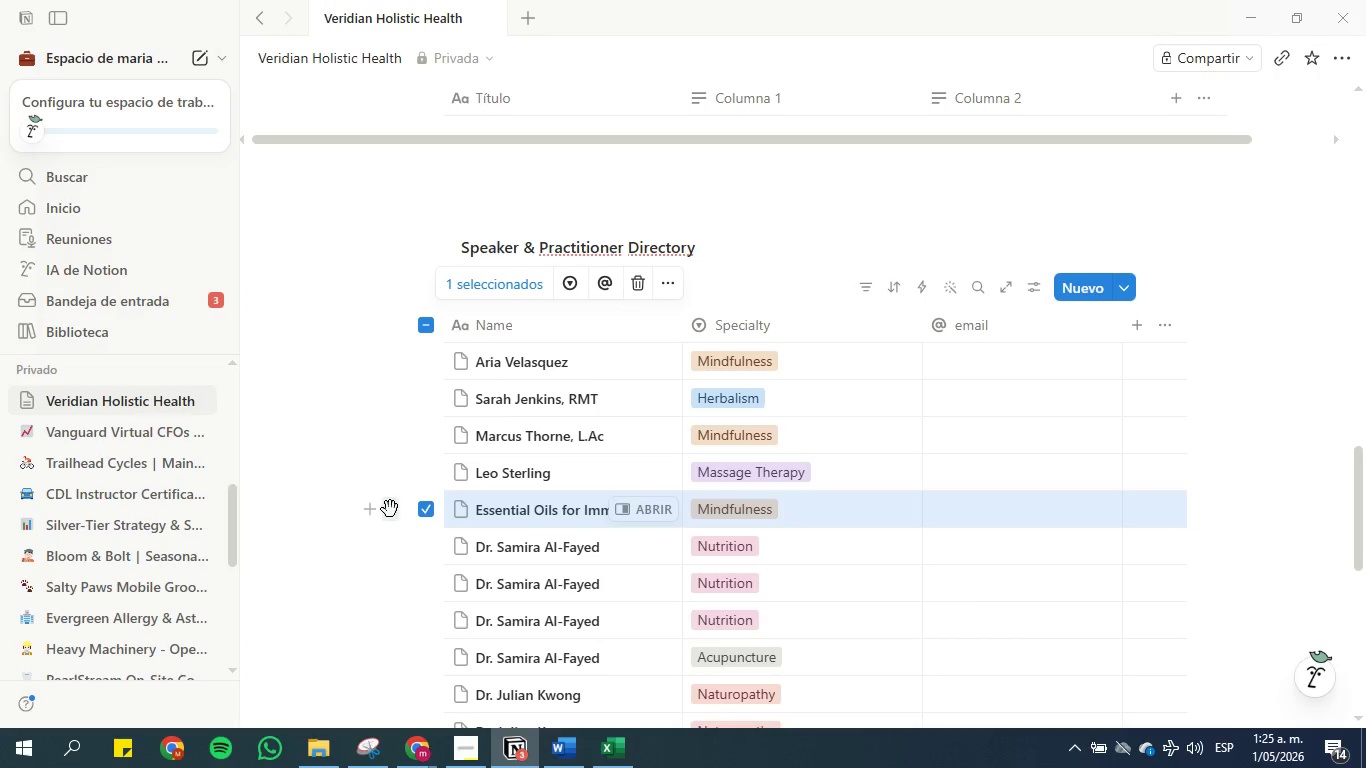 
wait(5.62)
 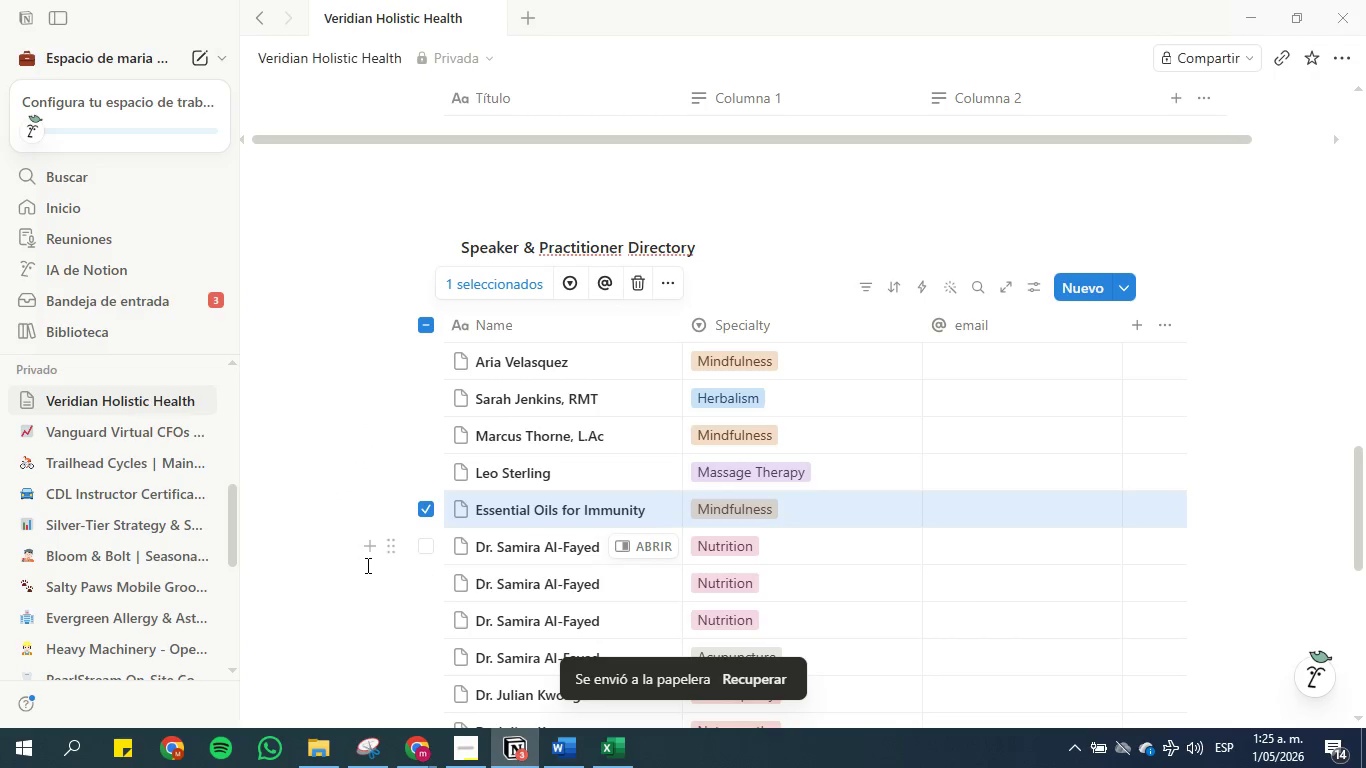 
left_click([204, 656])
 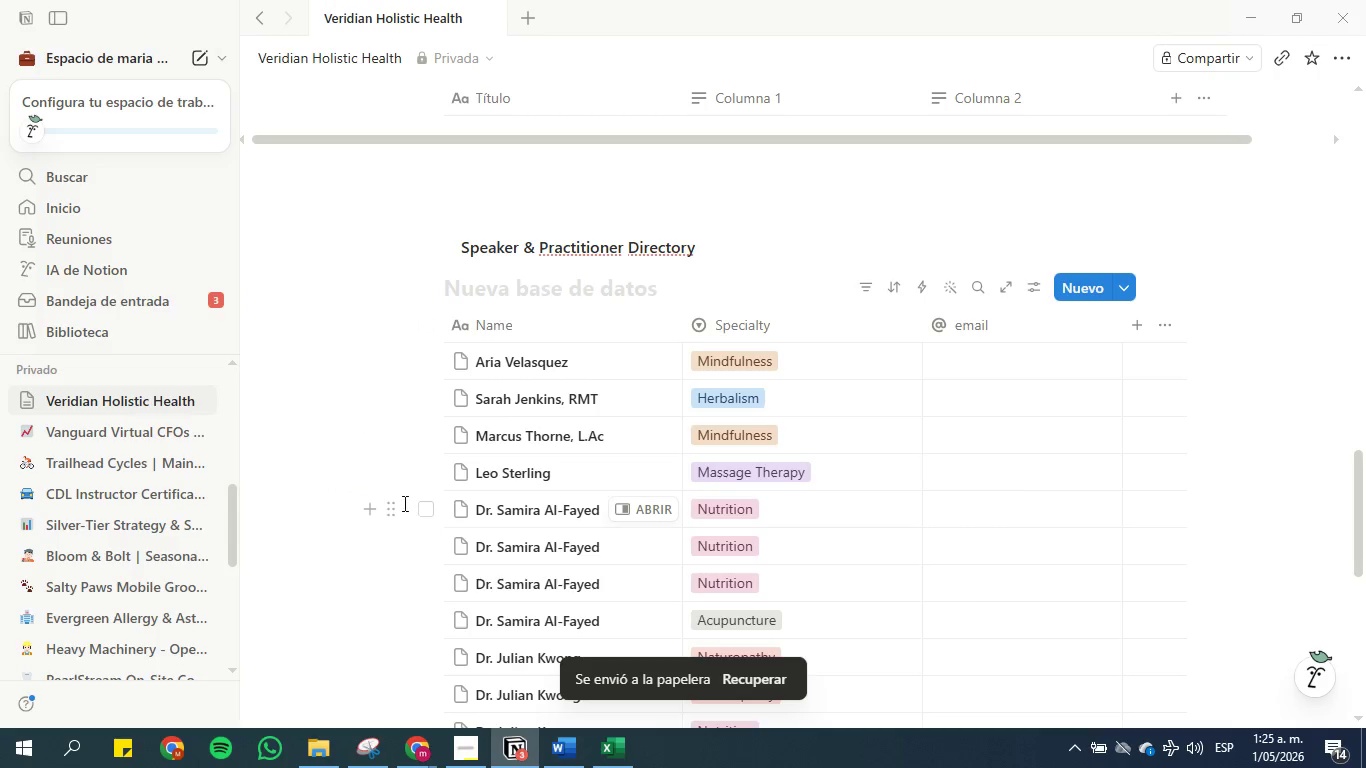 
right_click([390, 508])
 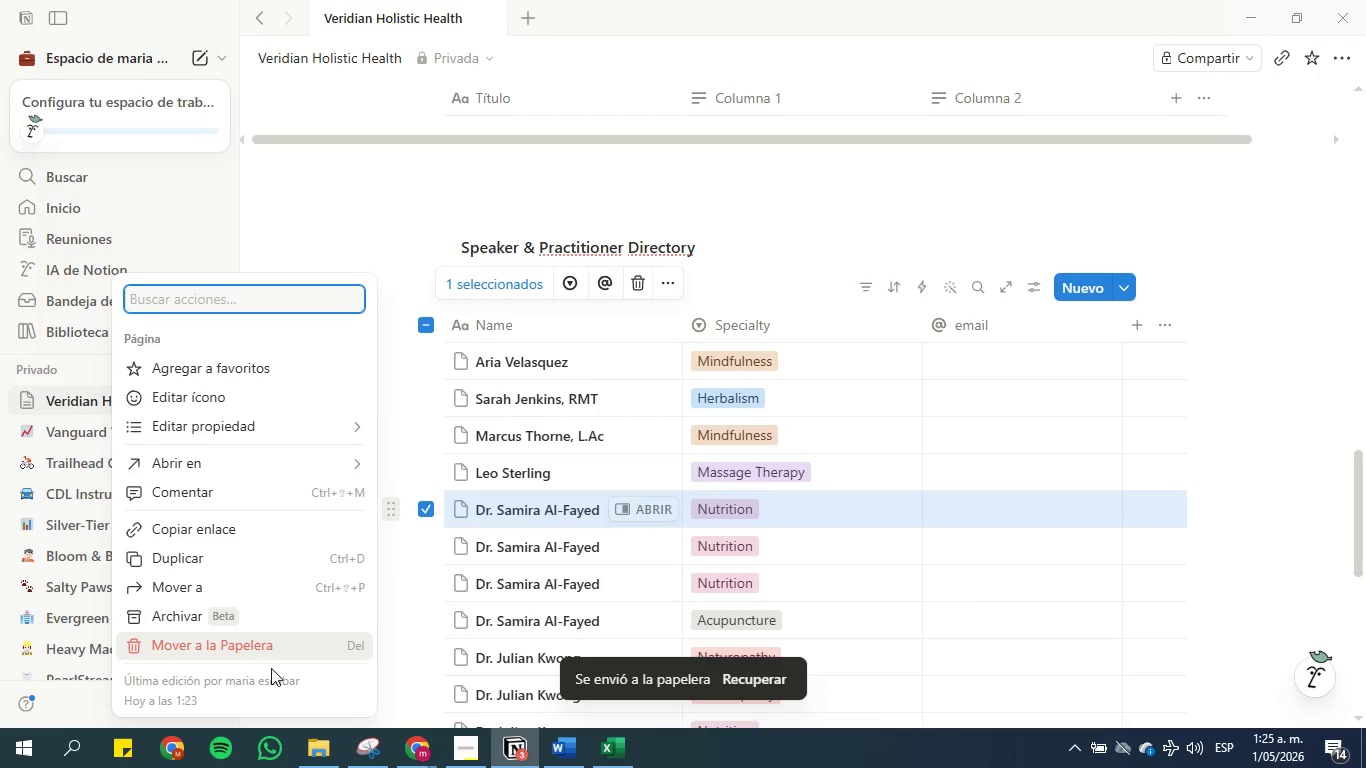 
left_click([260, 650])
 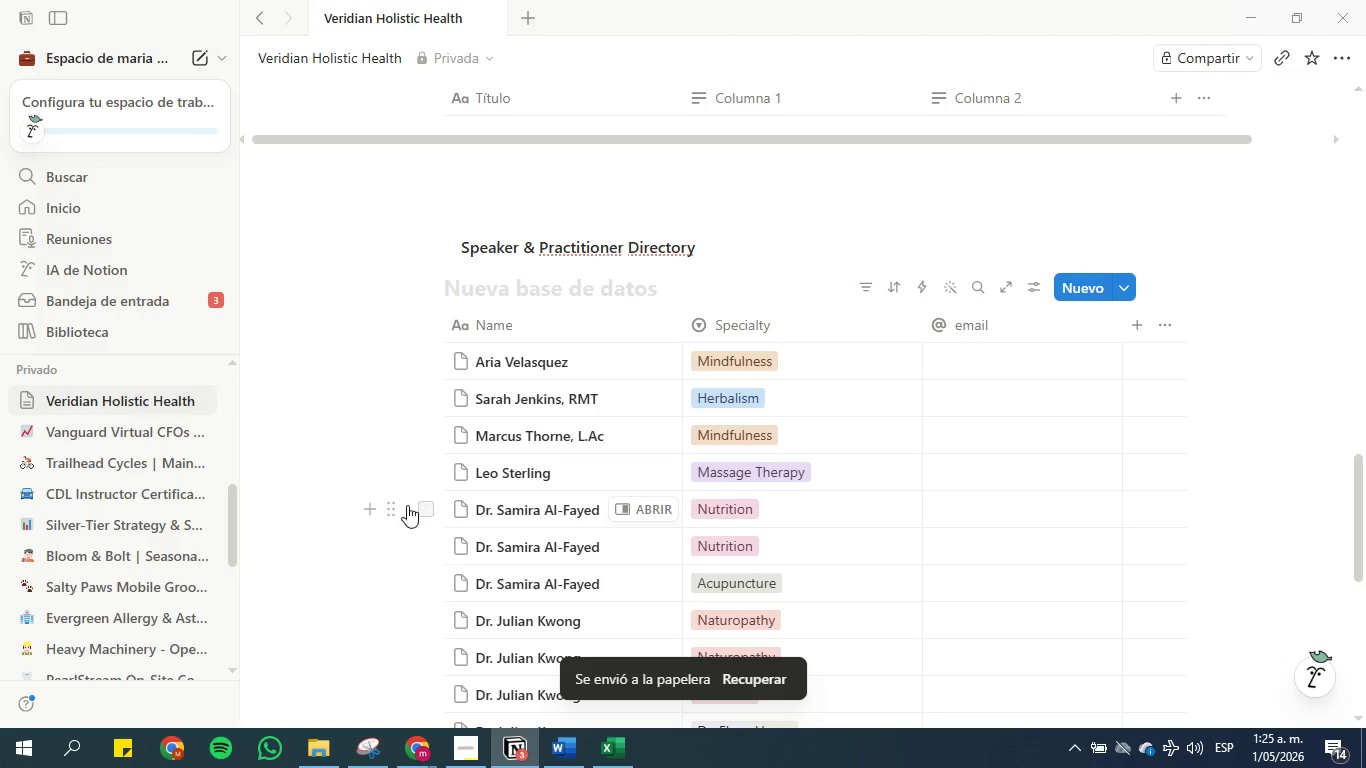 
right_click([393, 505])
 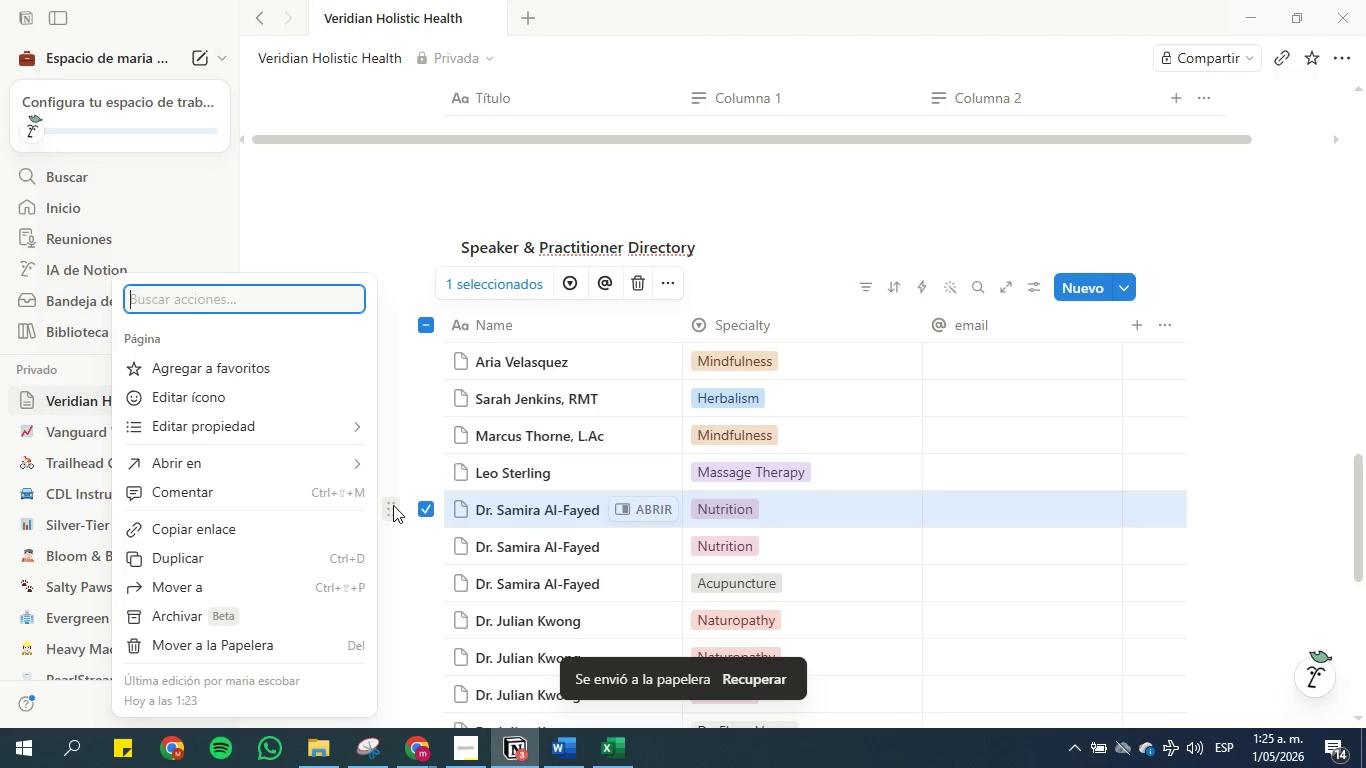 
wait(8.66)
 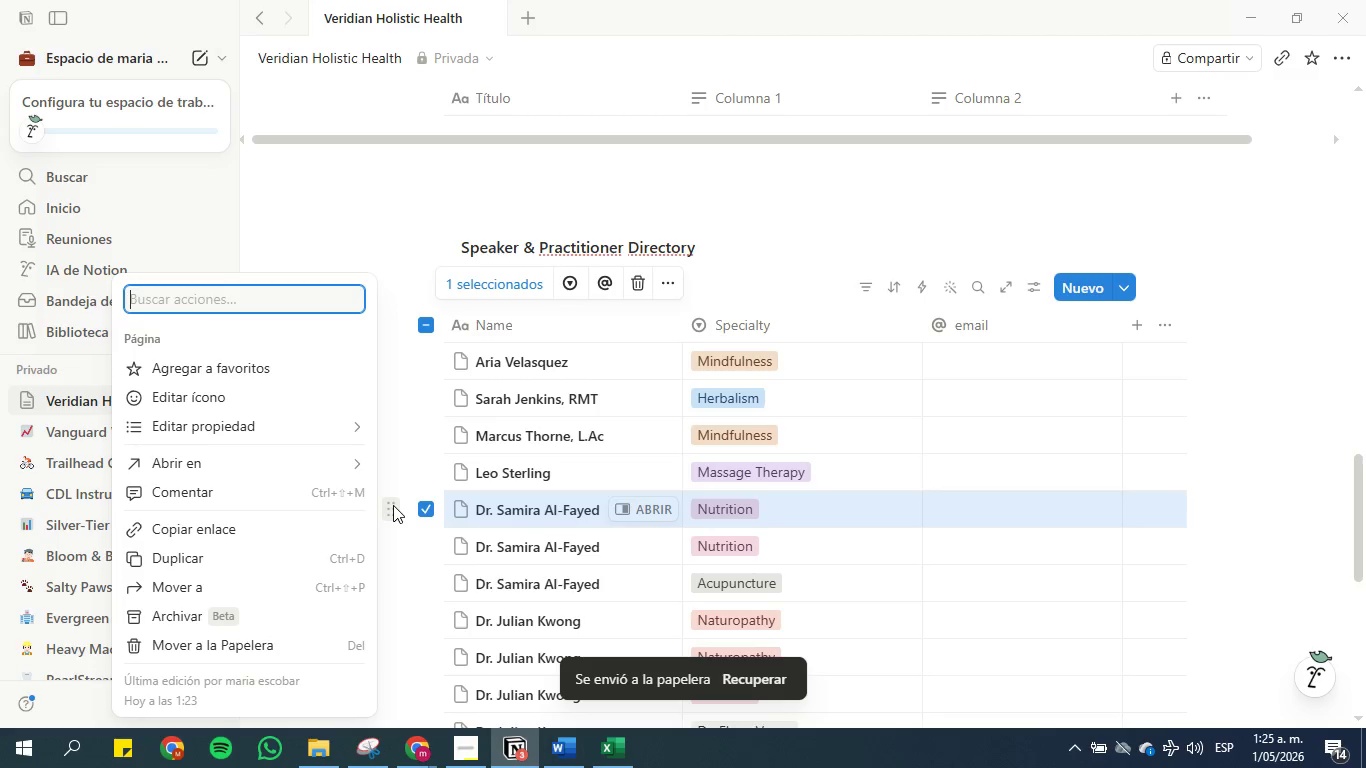 
double_click([782, 318])
 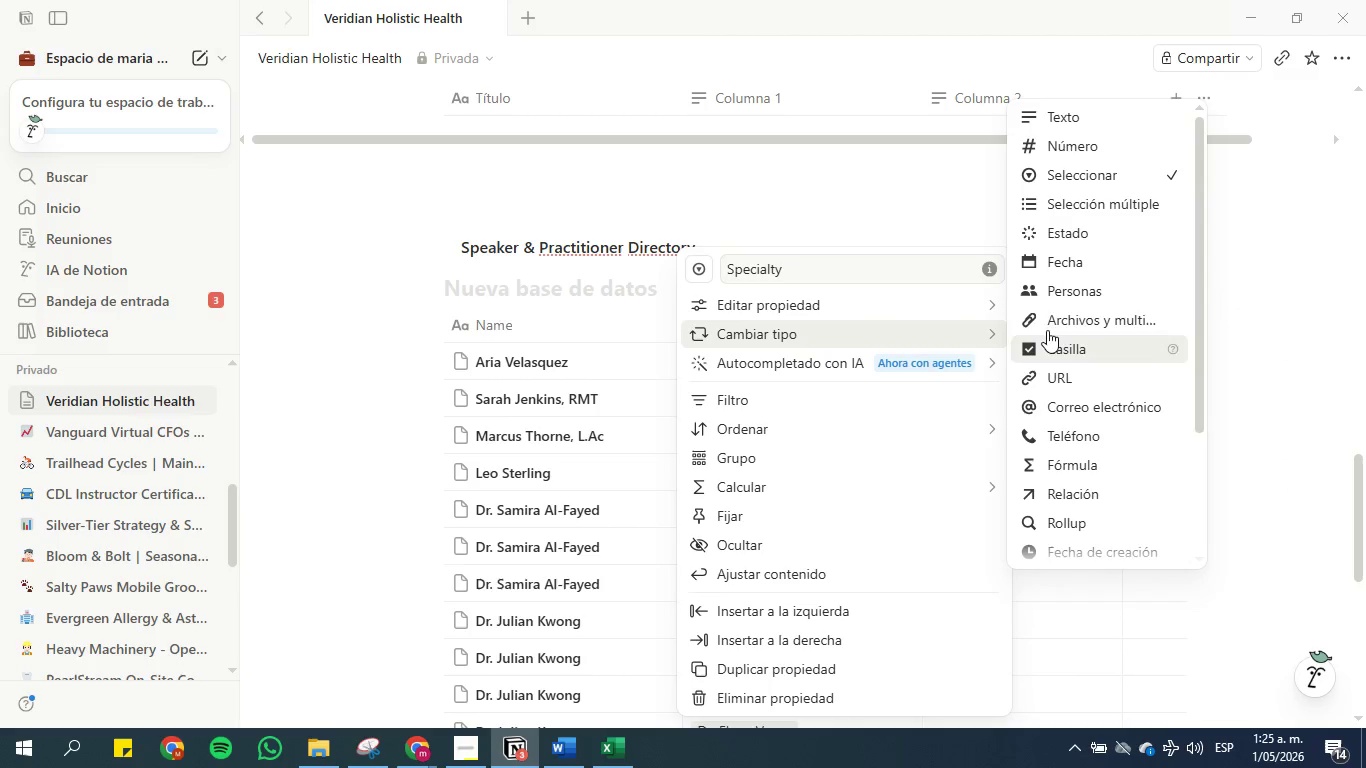 
left_click([1080, 193])
 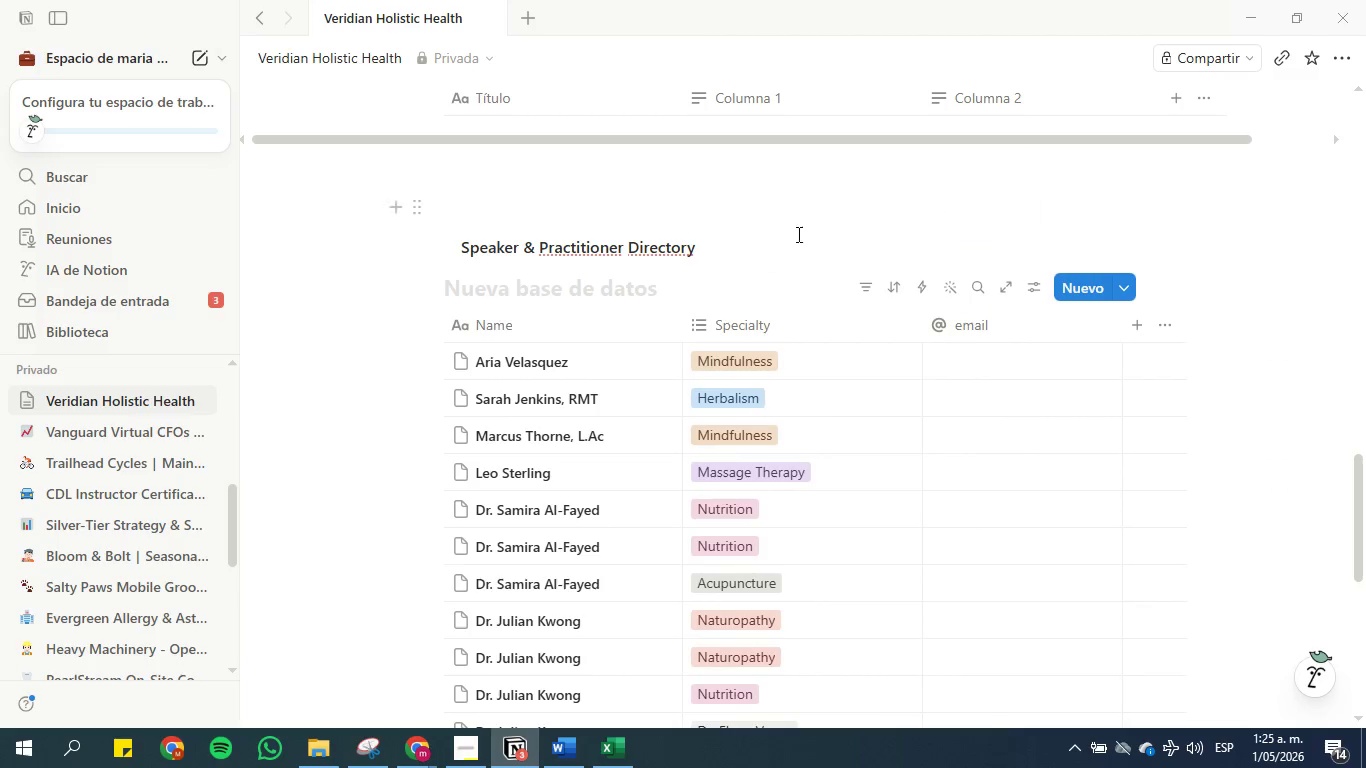 
left_click([735, 230])
 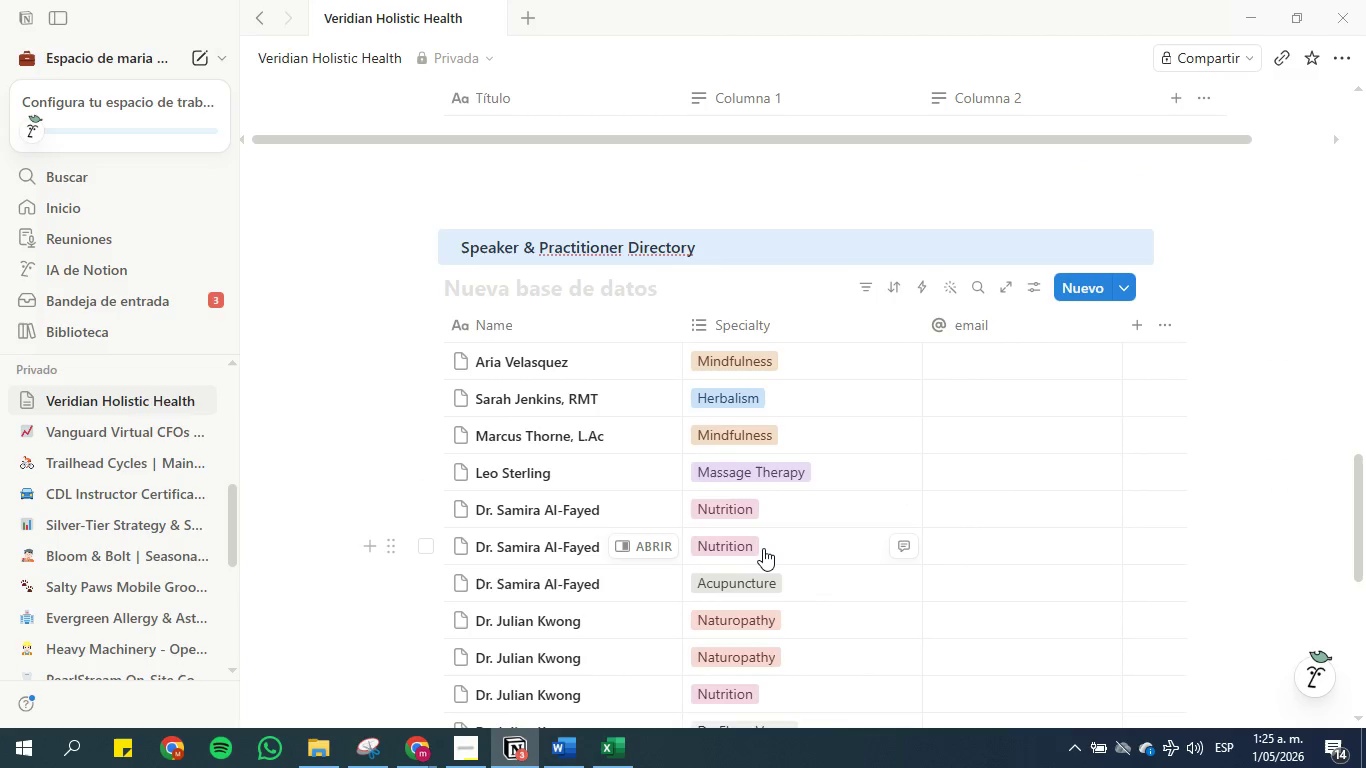 
left_click([762, 546])
 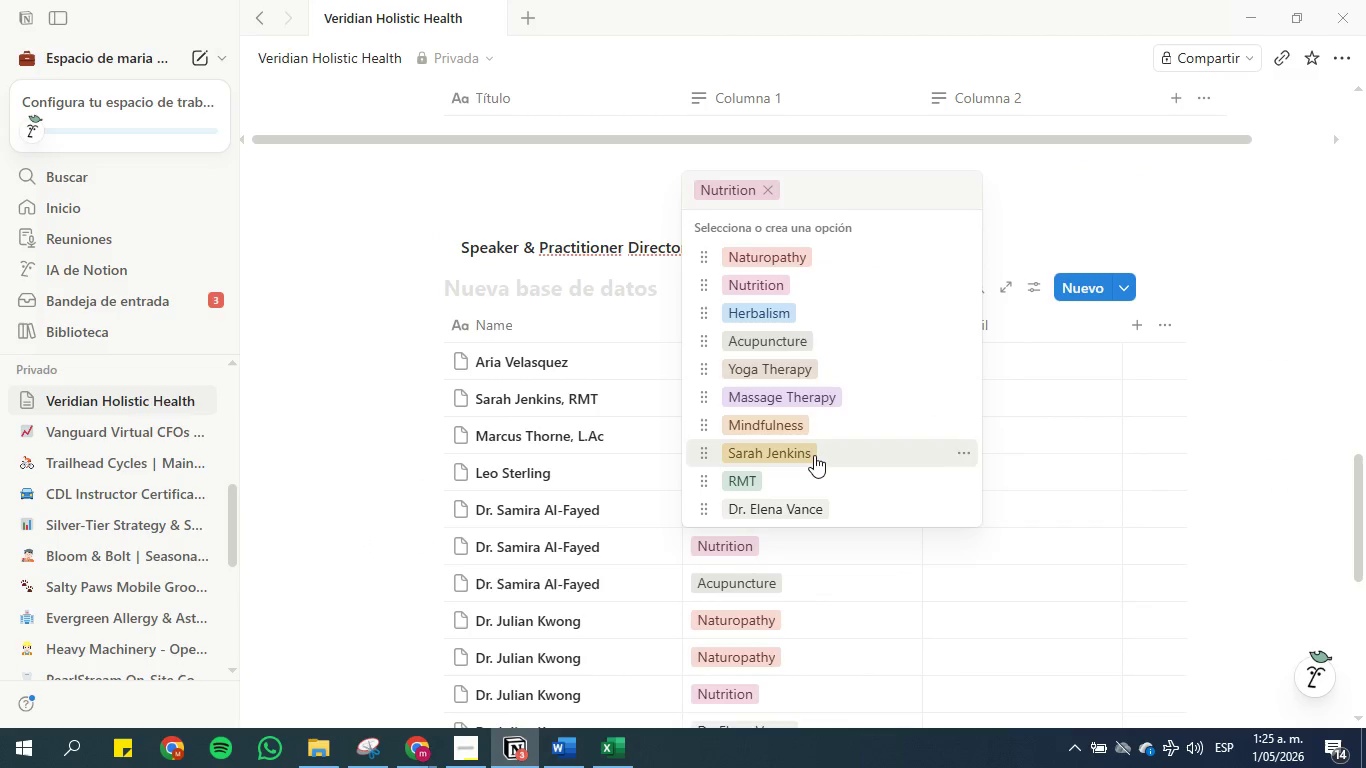 
left_click([807, 337])
 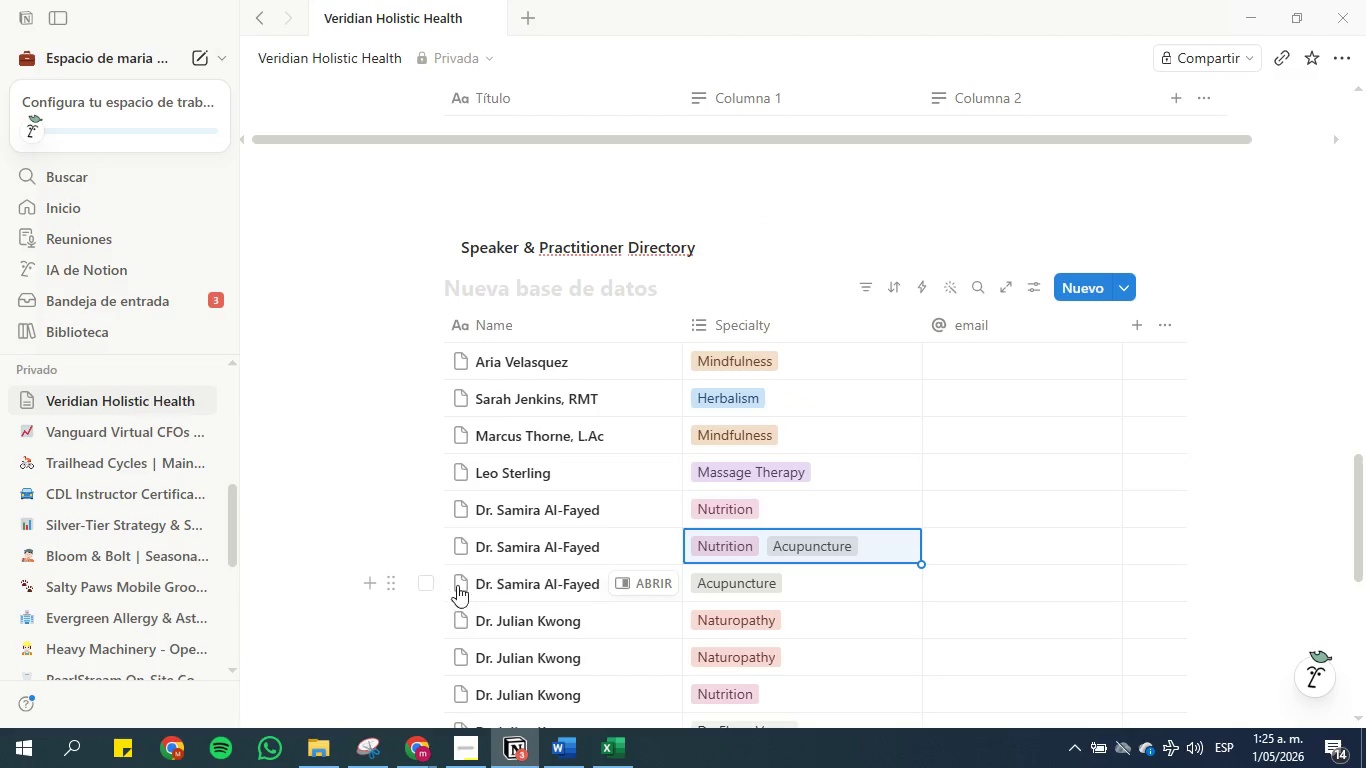 
left_click([394, 580])
 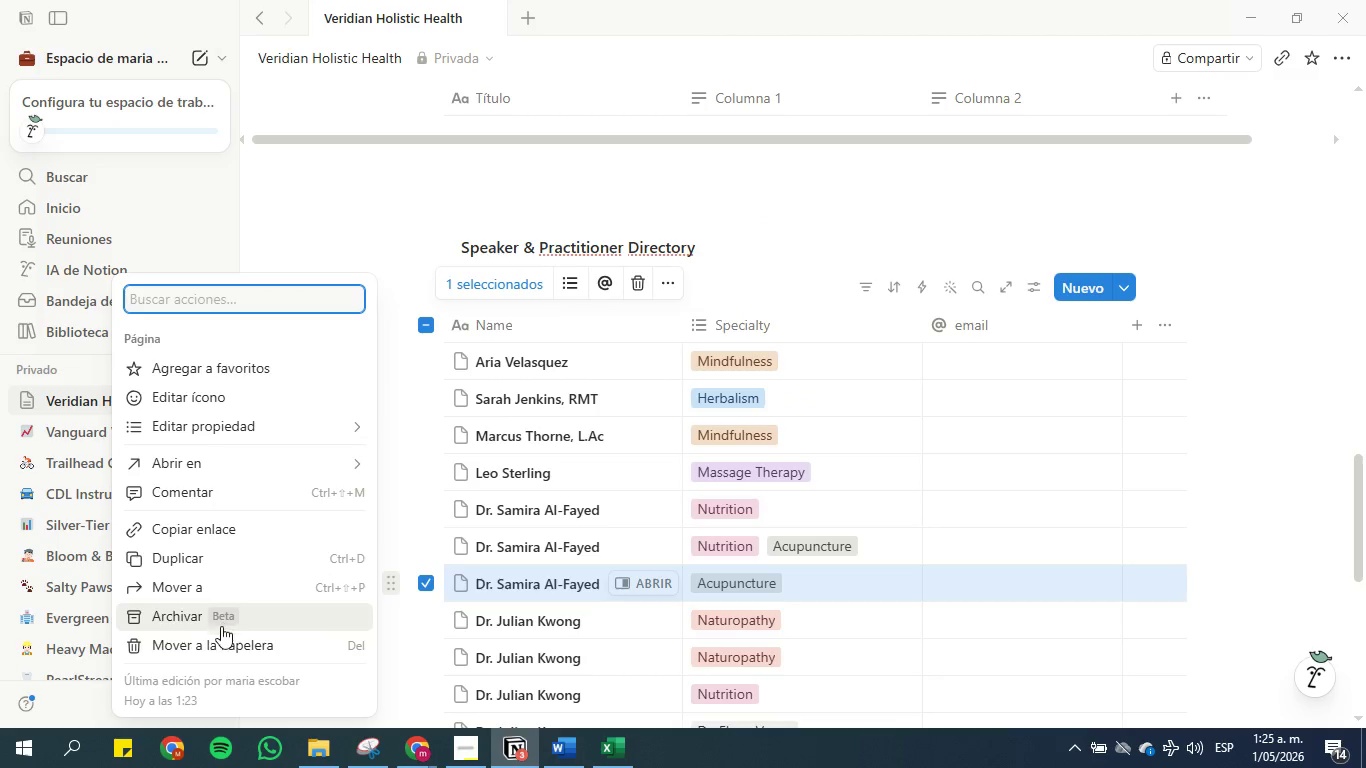 
left_click([221, 643])
 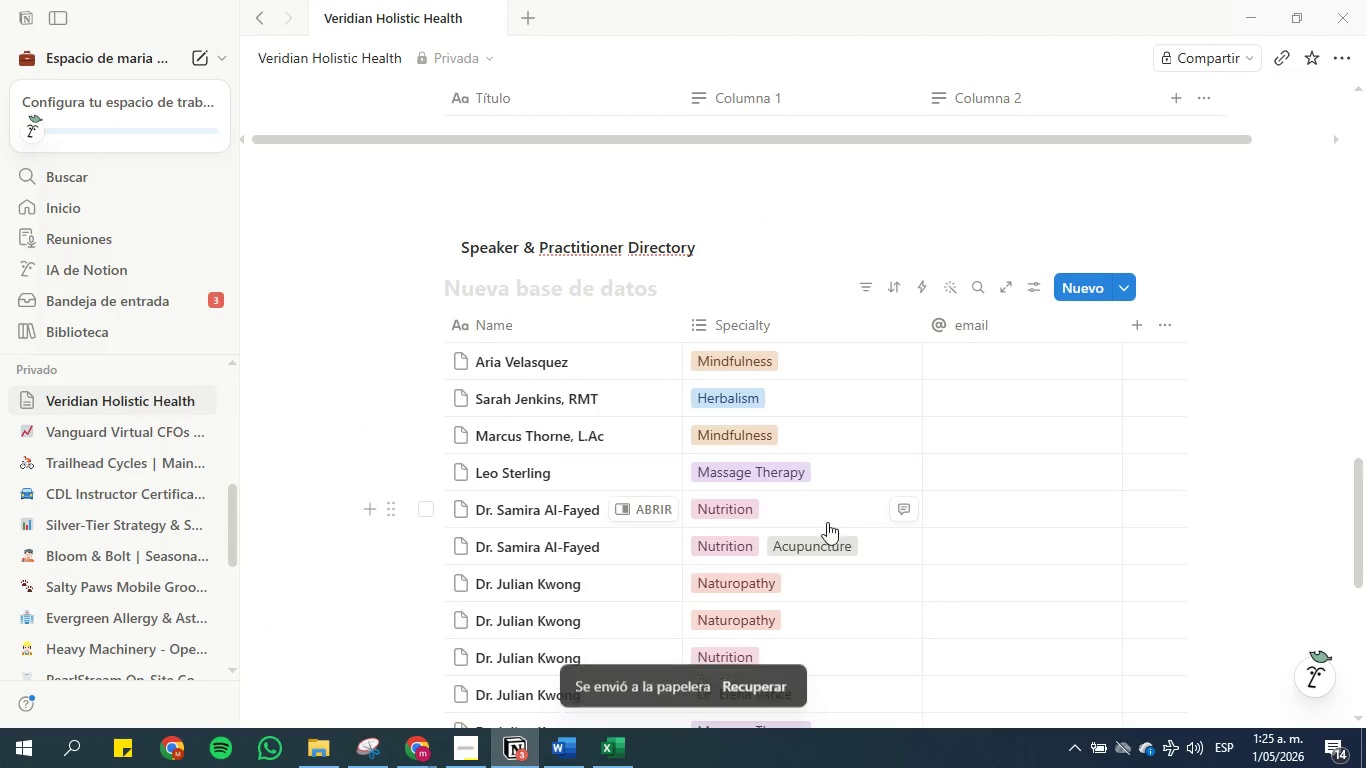 
scroll: coordinate [818, 574], scroll_direction: down, amount: 1.0
 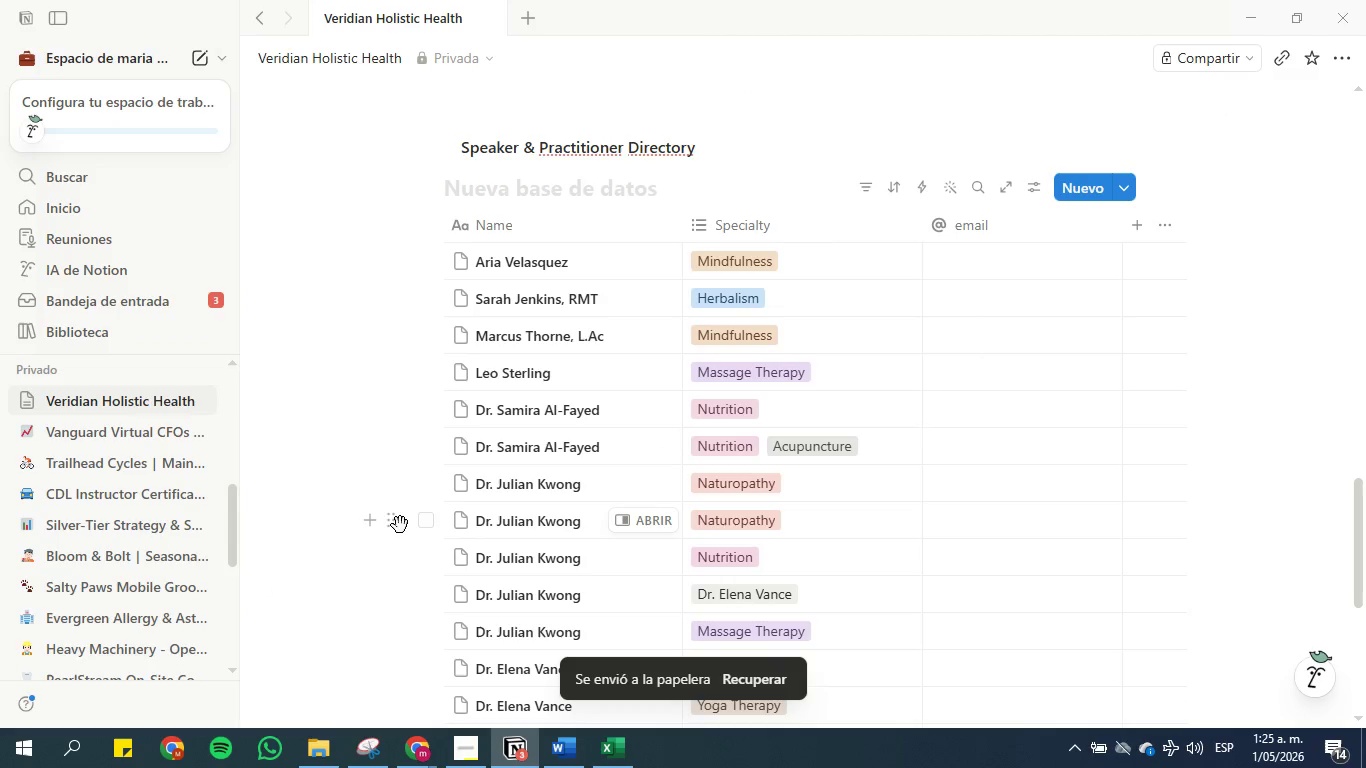 
left_click([400, 523])
 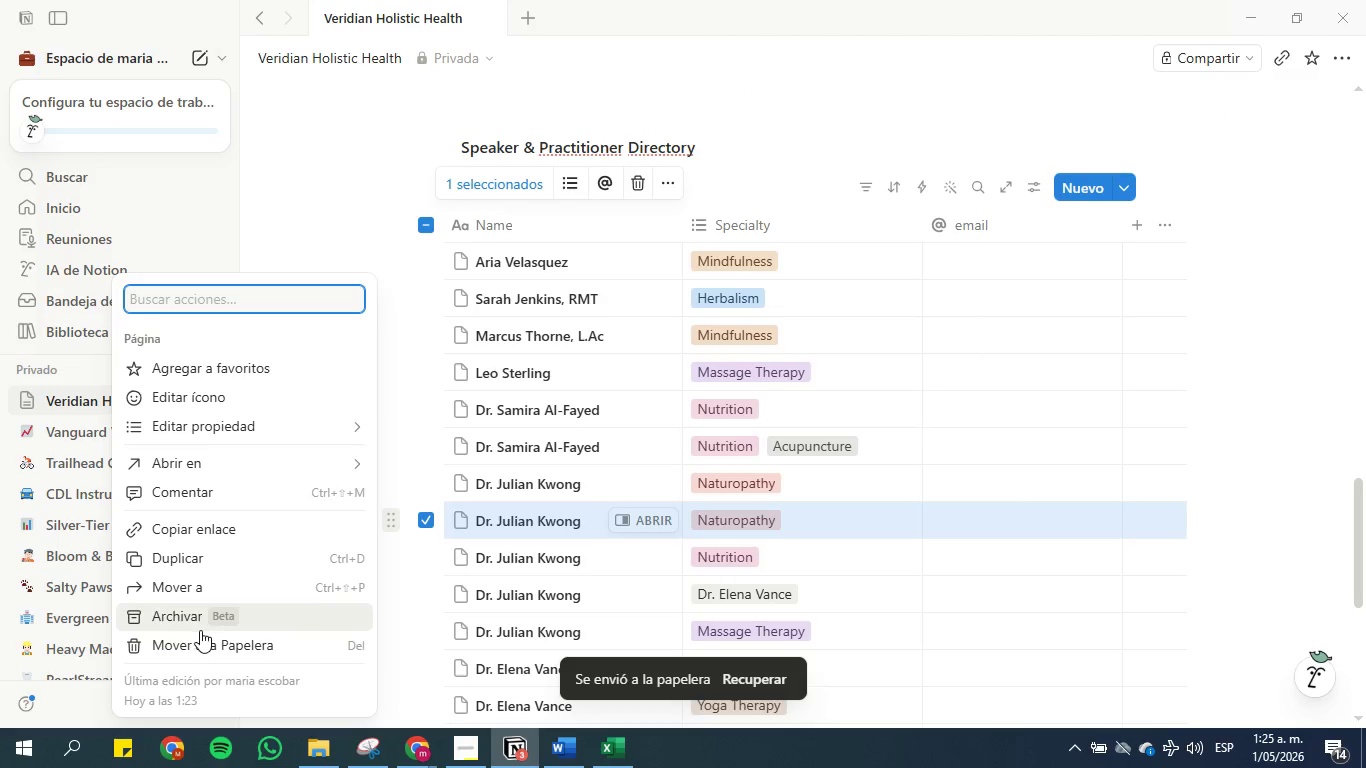 
left_click([202, 637])
 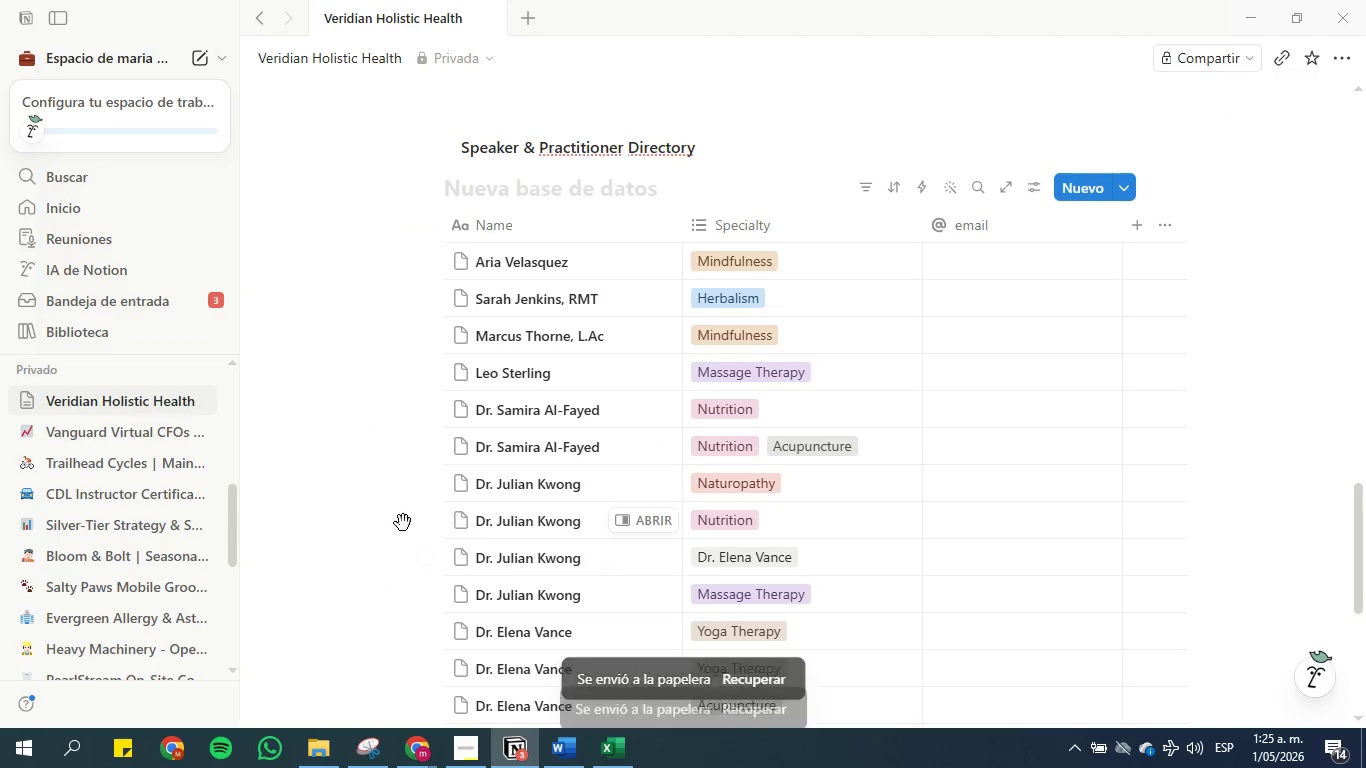 
scroll: coordinate [419, 521], scroll_direction: down, amount: 1.0
 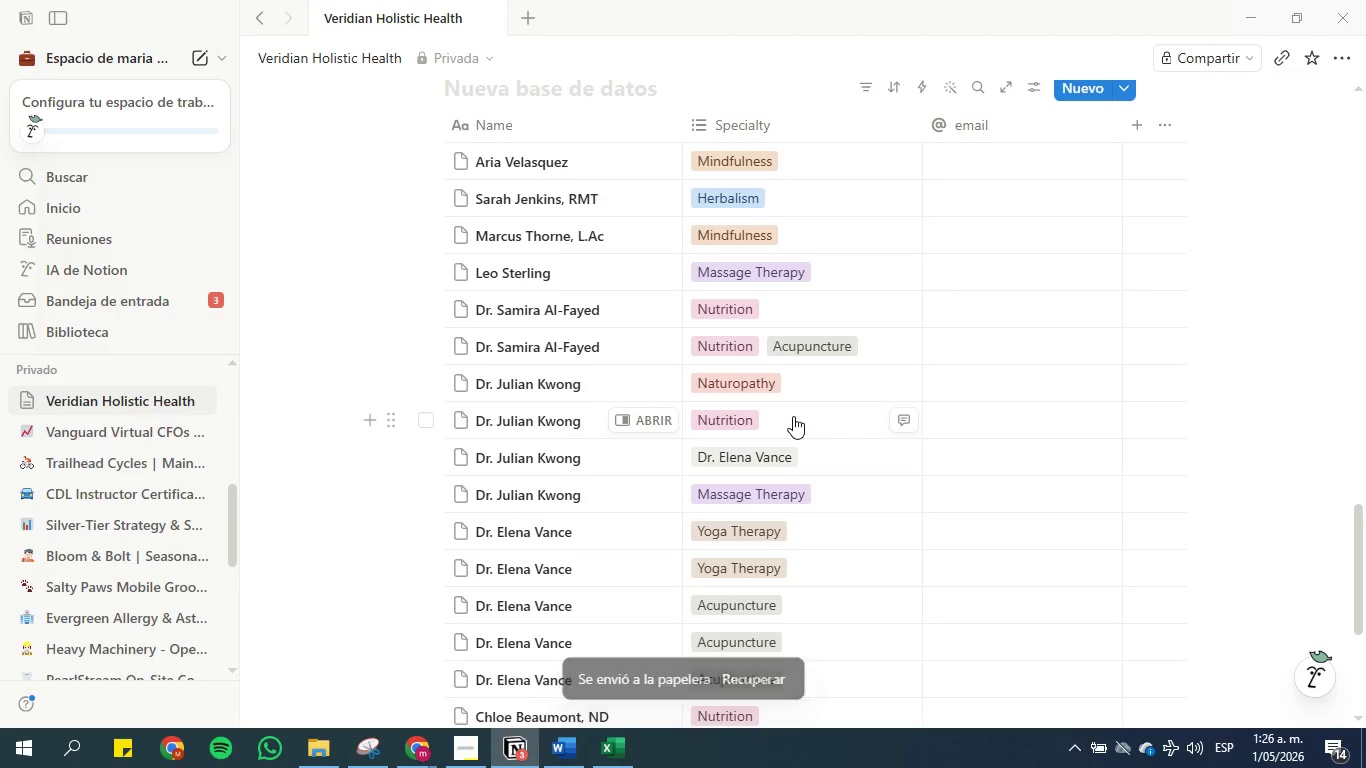 
wait(5.78)
 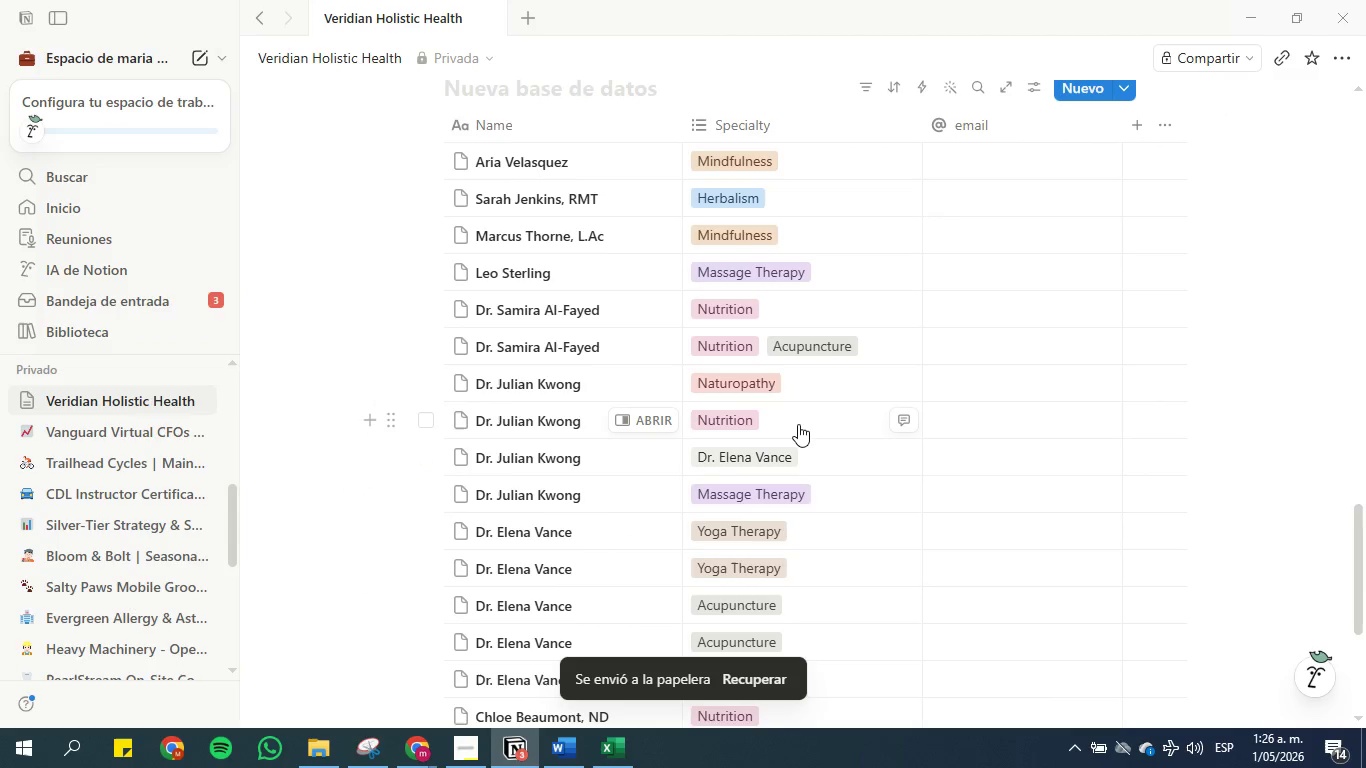 
left_click([804, 417])
 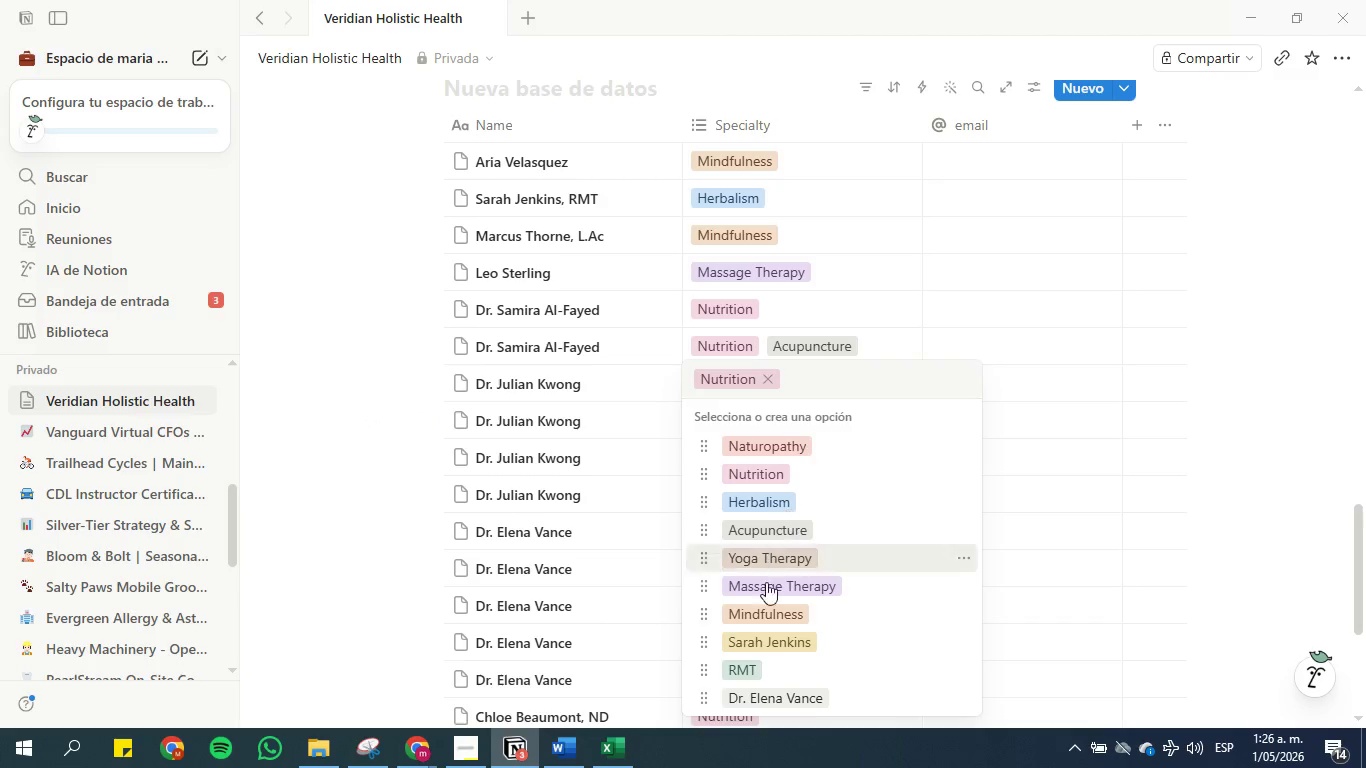 
left_click([767, 589])
 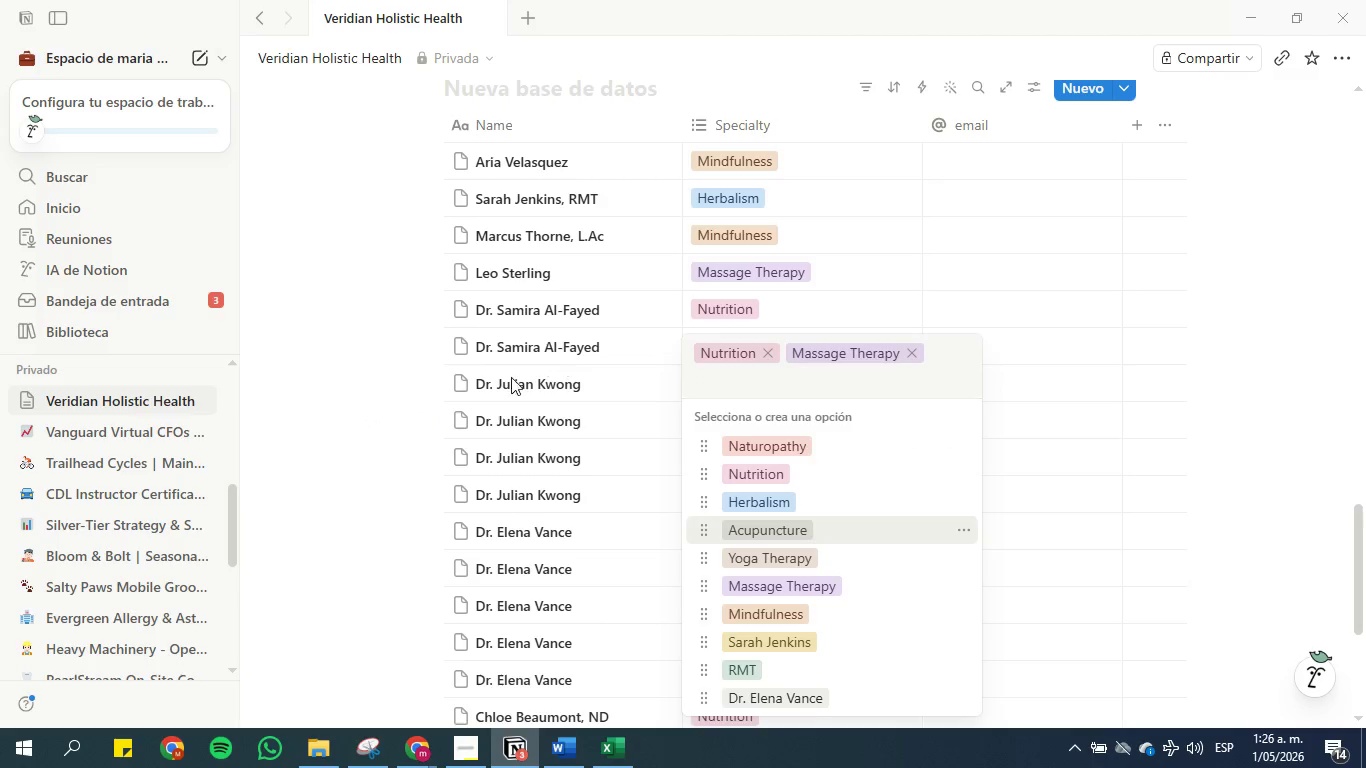 
left_click([283, 398])
 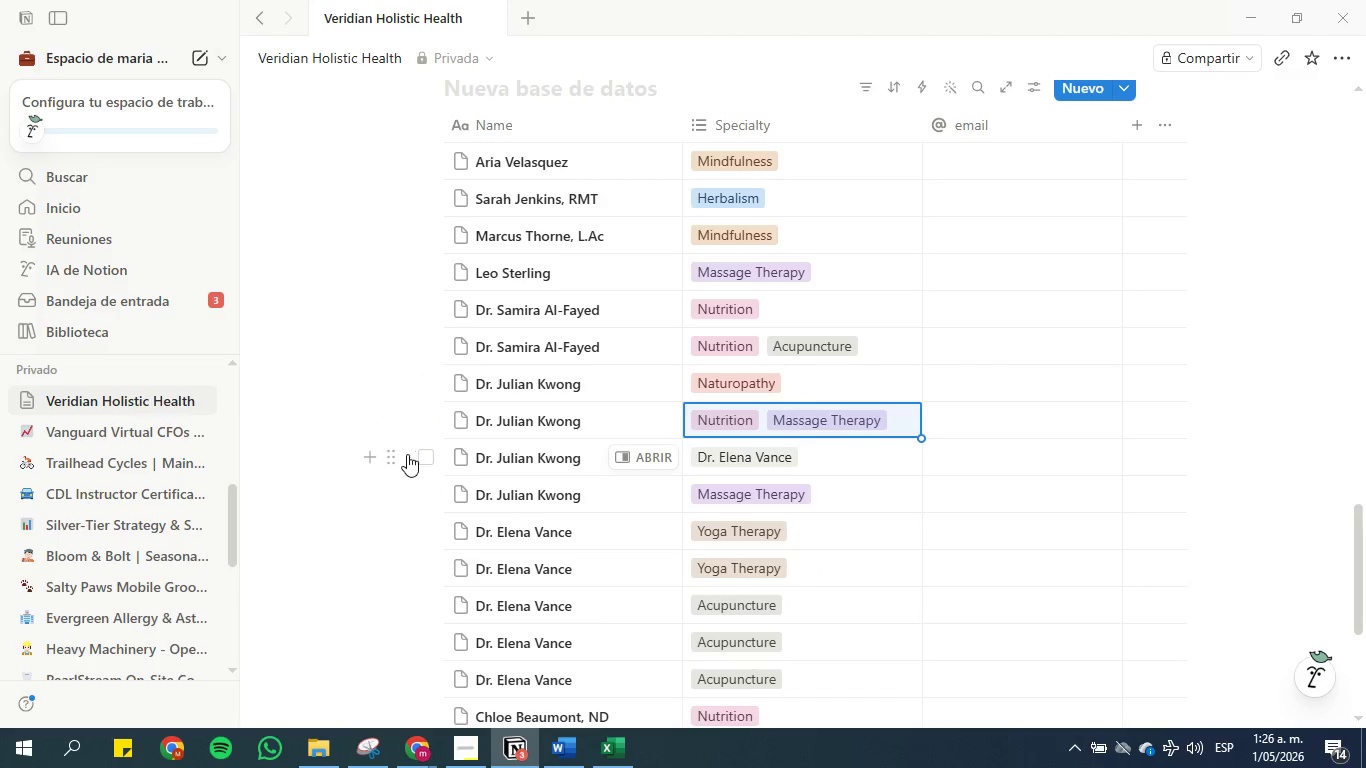 
left_click([394, 454])
 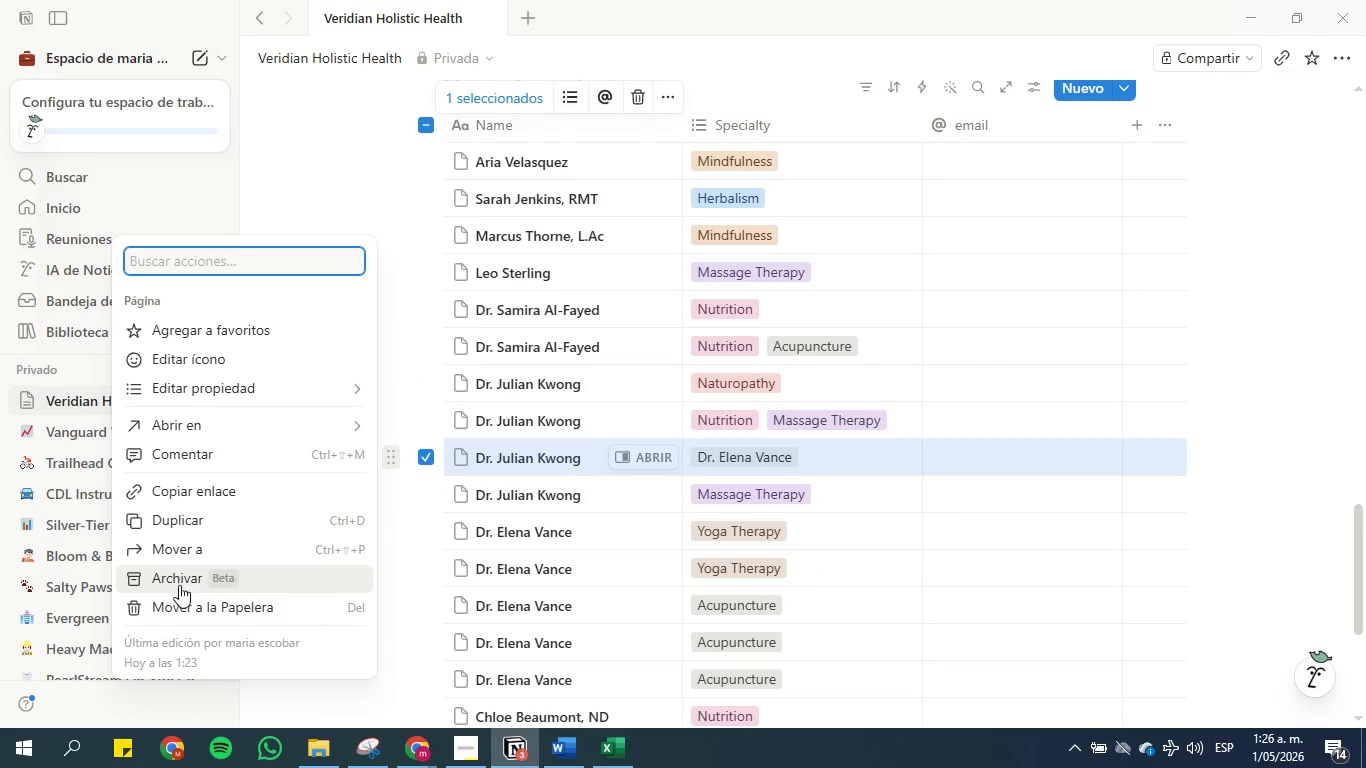 
left_click([179, 596])
 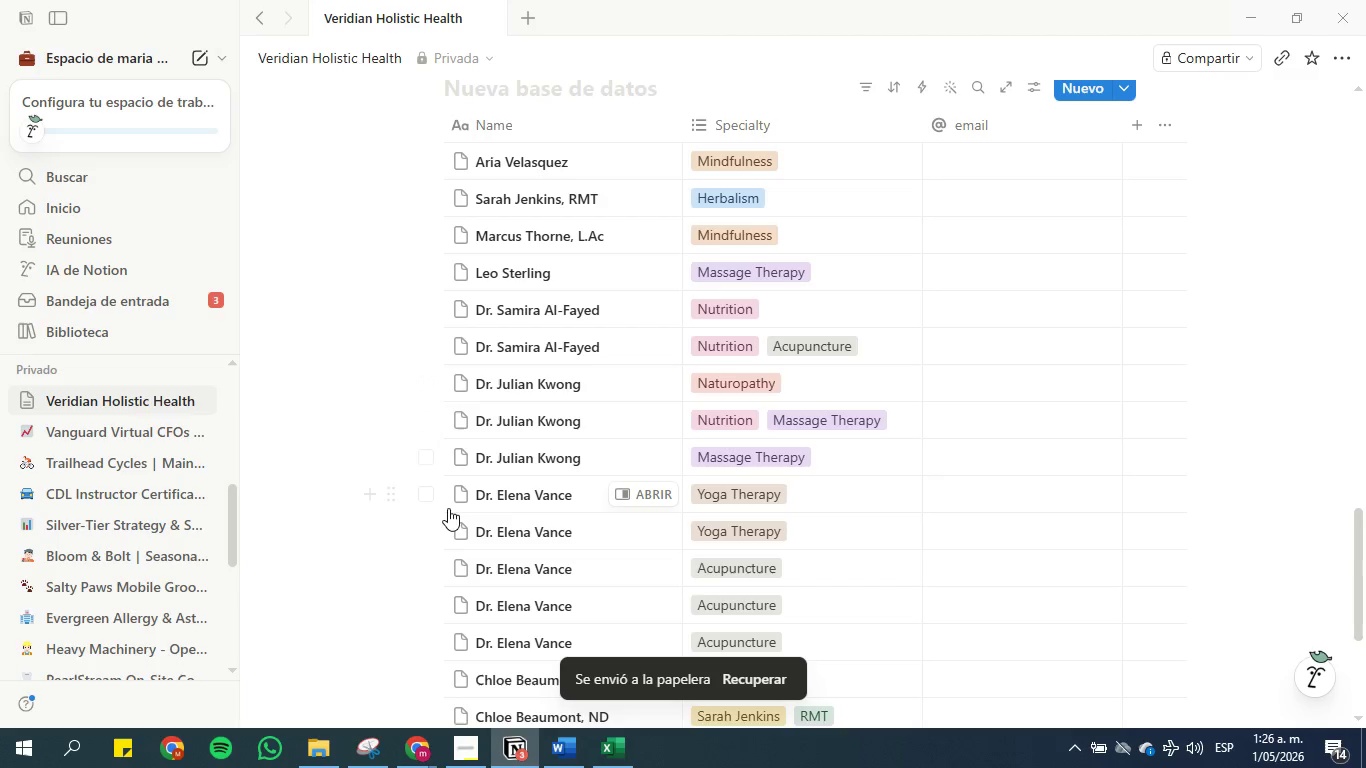 
left_click([390, 489])
 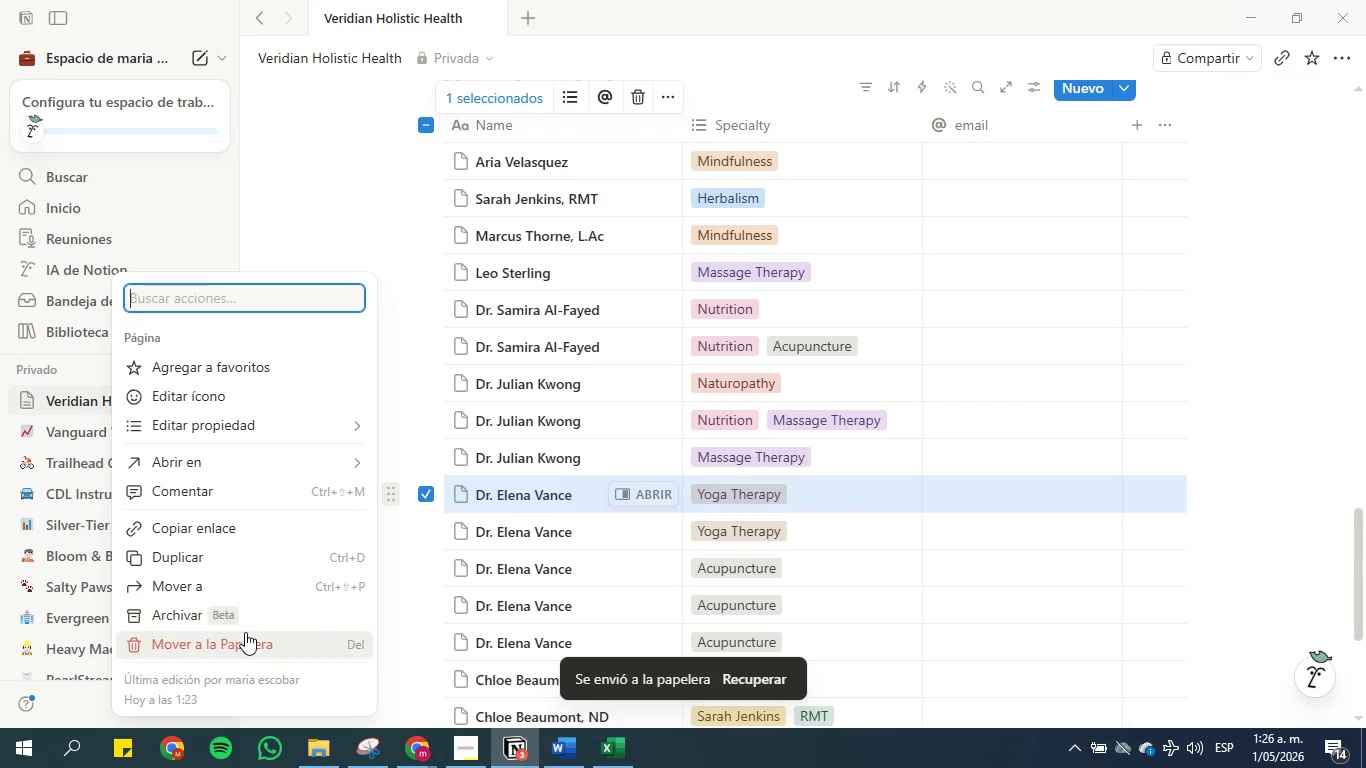 
left_click([245, 632])
 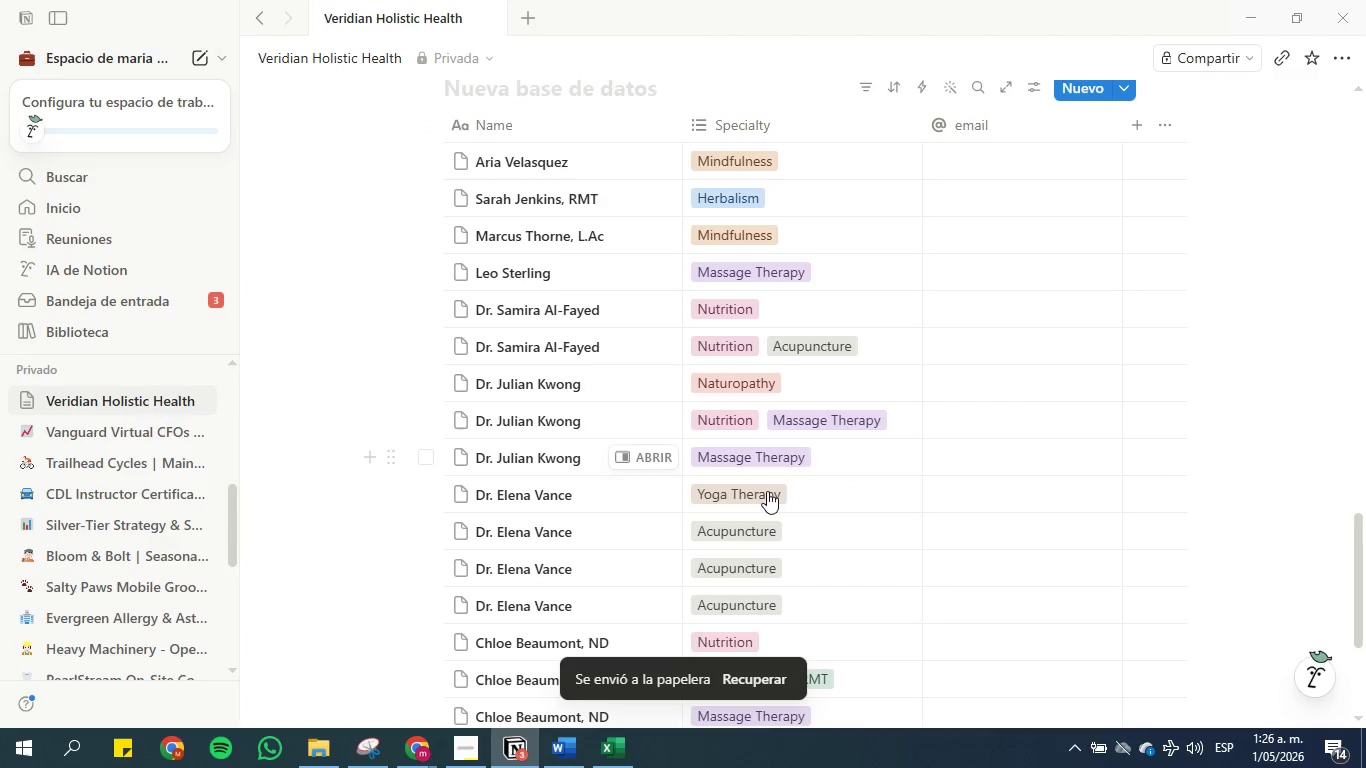 
left_click([807, 492])
 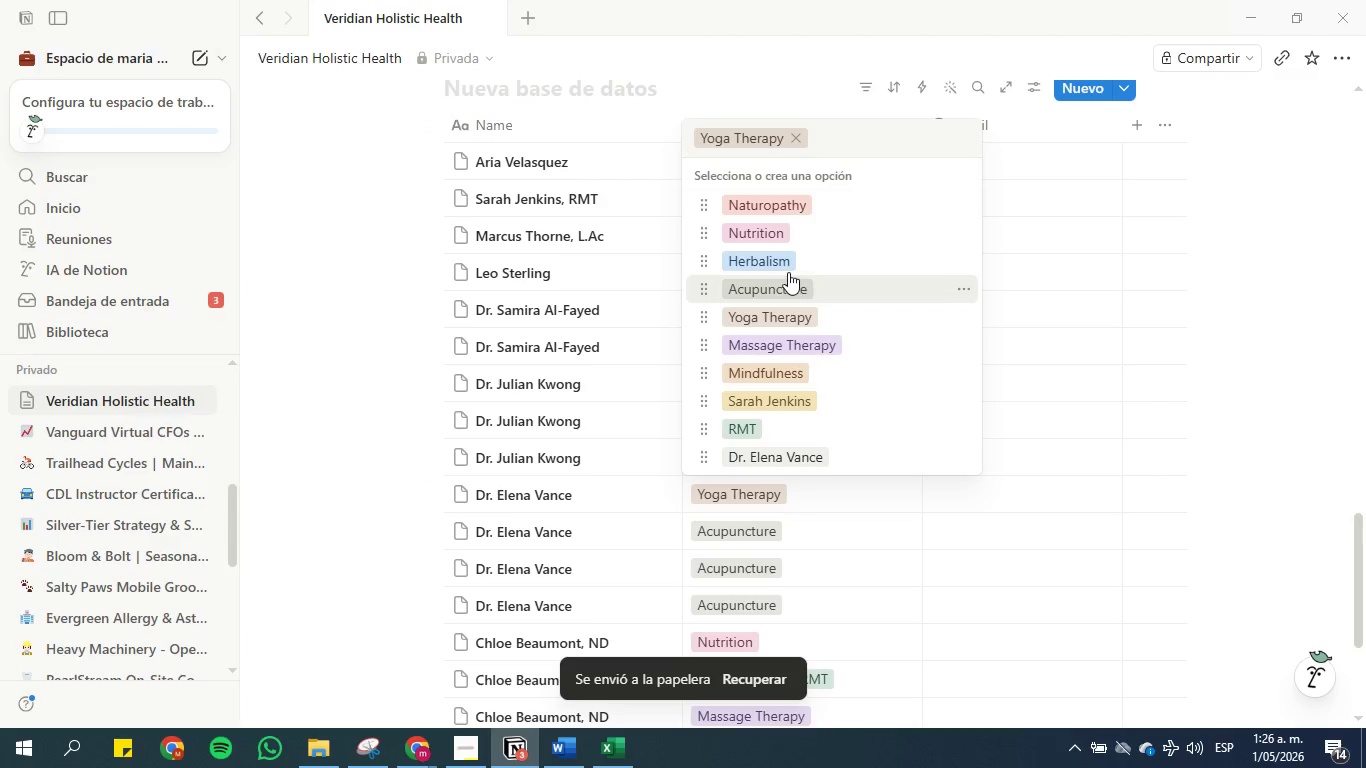 
left_click([785, 283])
 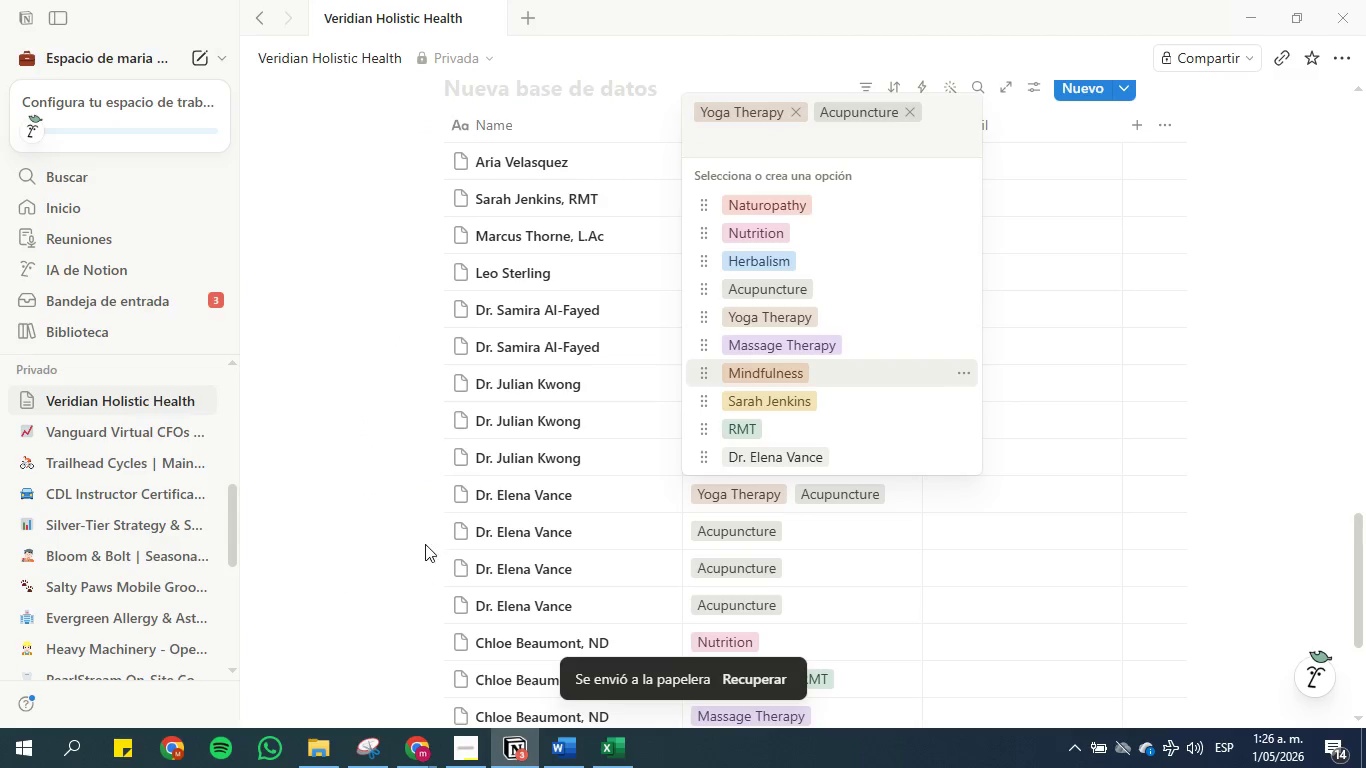 
left_click([428, 530])
 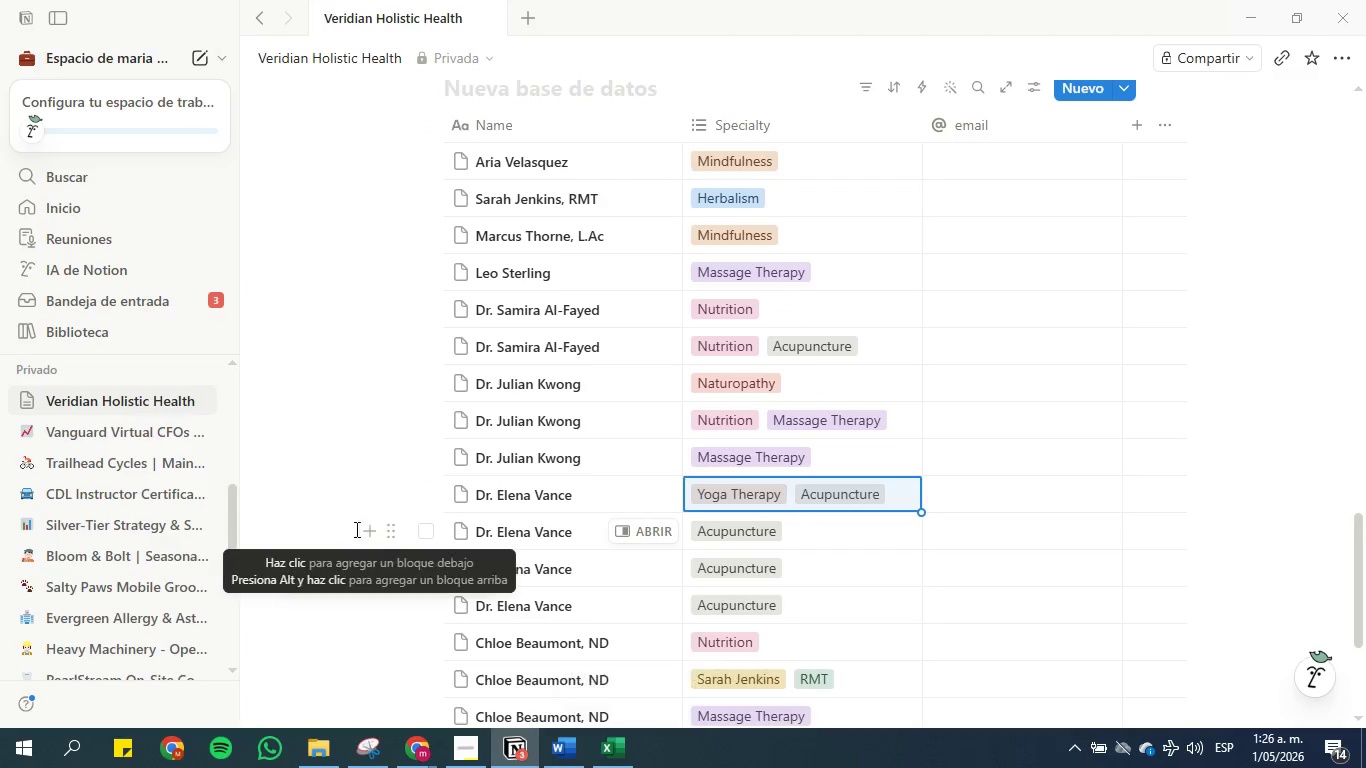 
left_click_drag(start_coordinate=[345, 527], to_coordinate=[548, 598])
 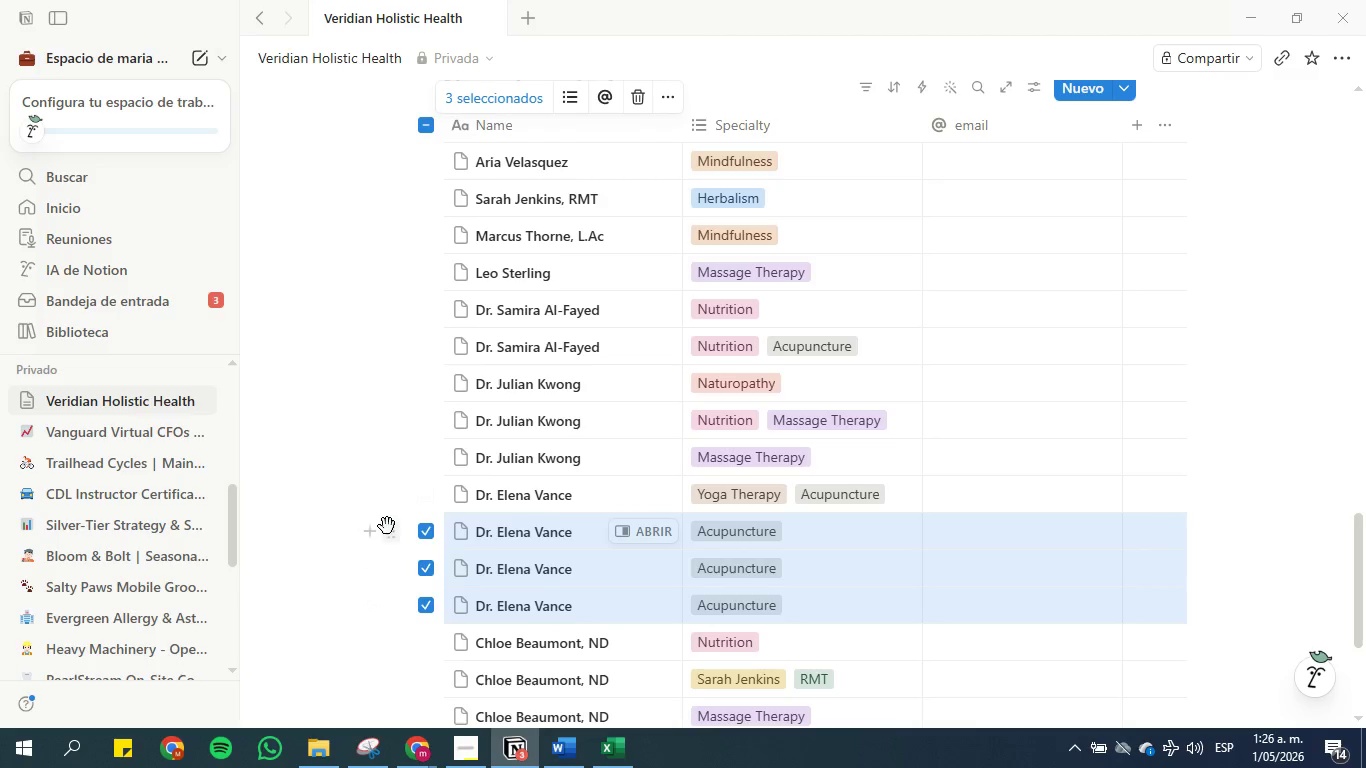 
left_click([389, 544])
 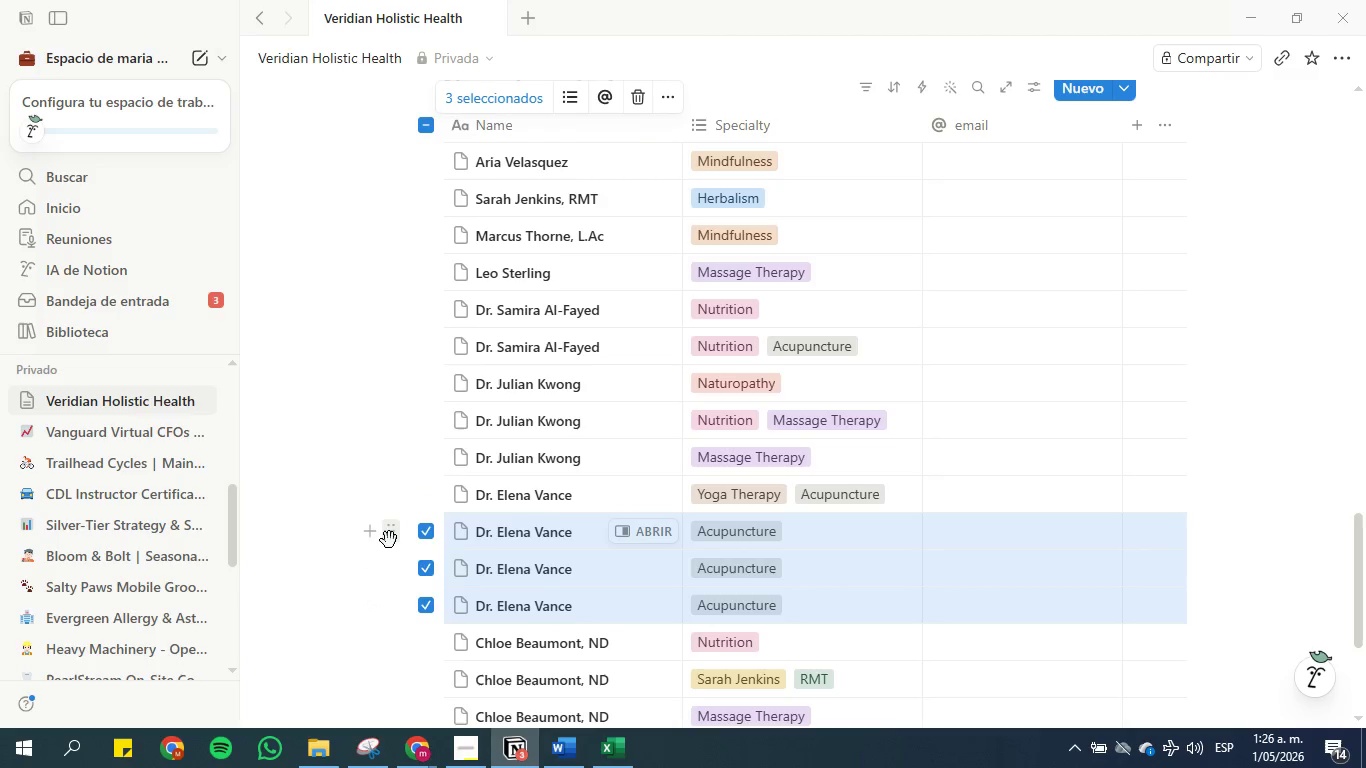 
left_click([389, 533])
 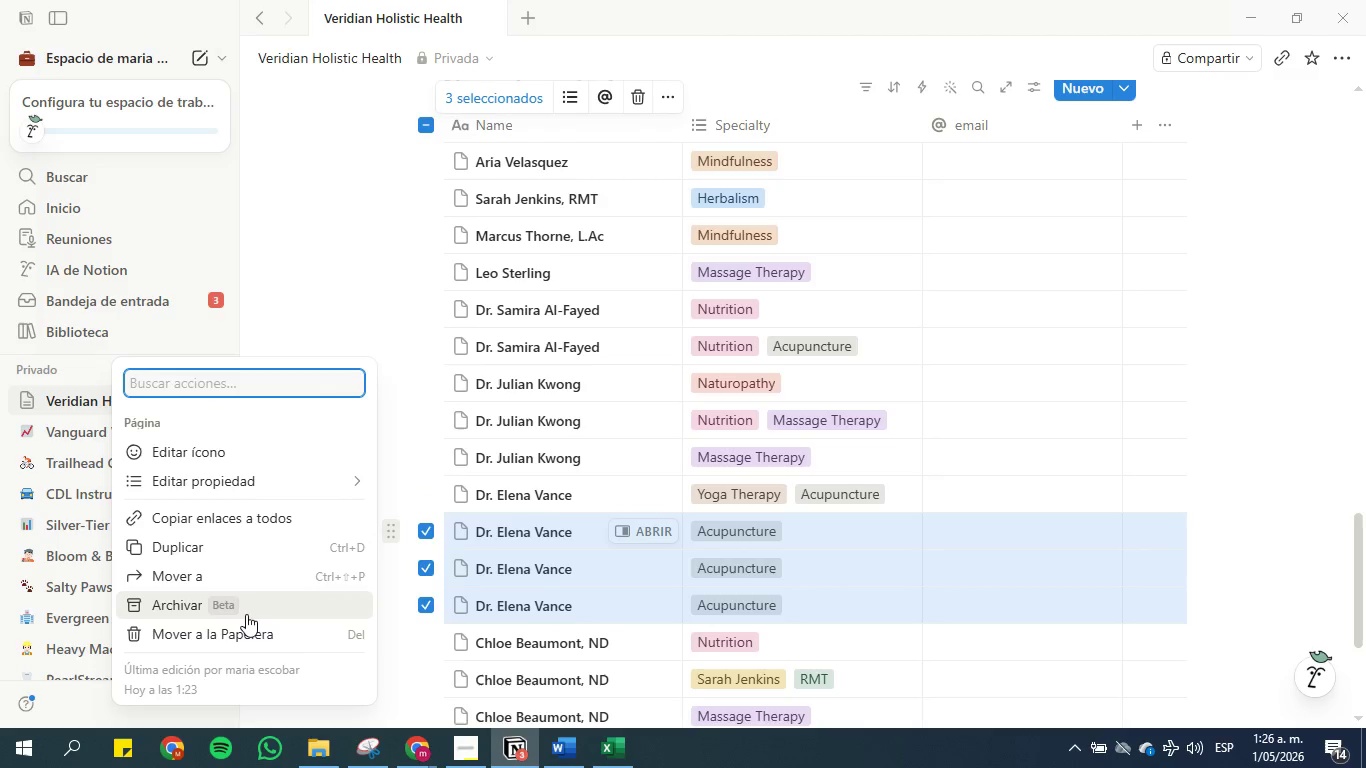 
left_click([249, 624])
 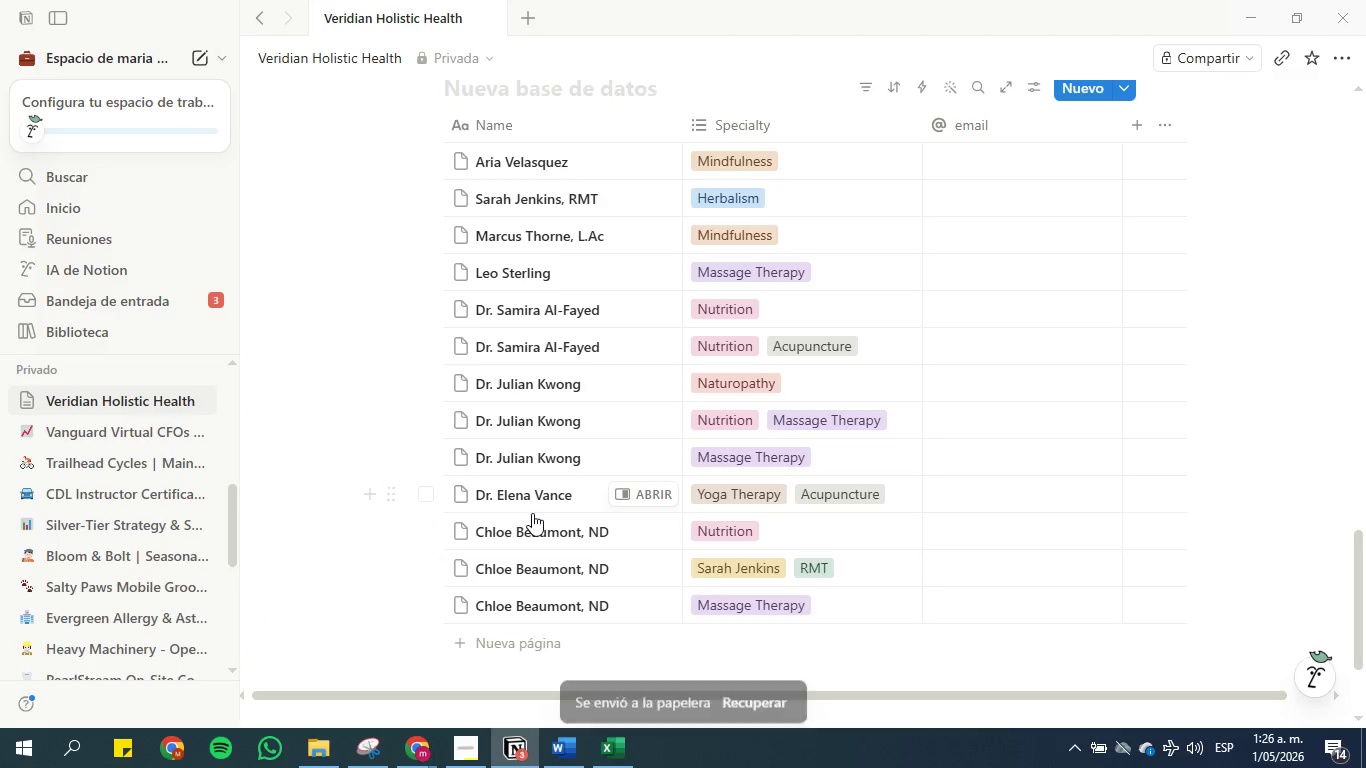 
scroll: coordinate [532, 513], scroll_direction: down, amount: 1.0
 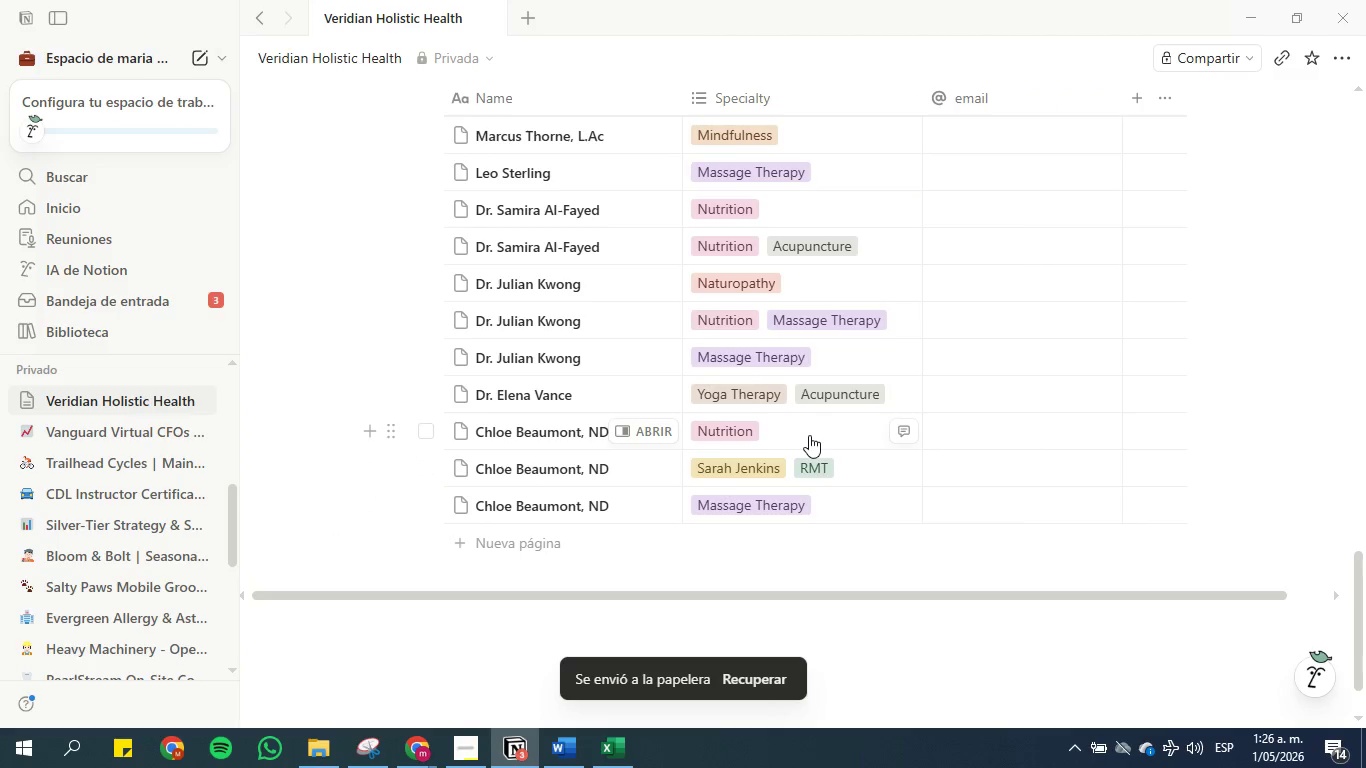 
left_click([807, 435])
 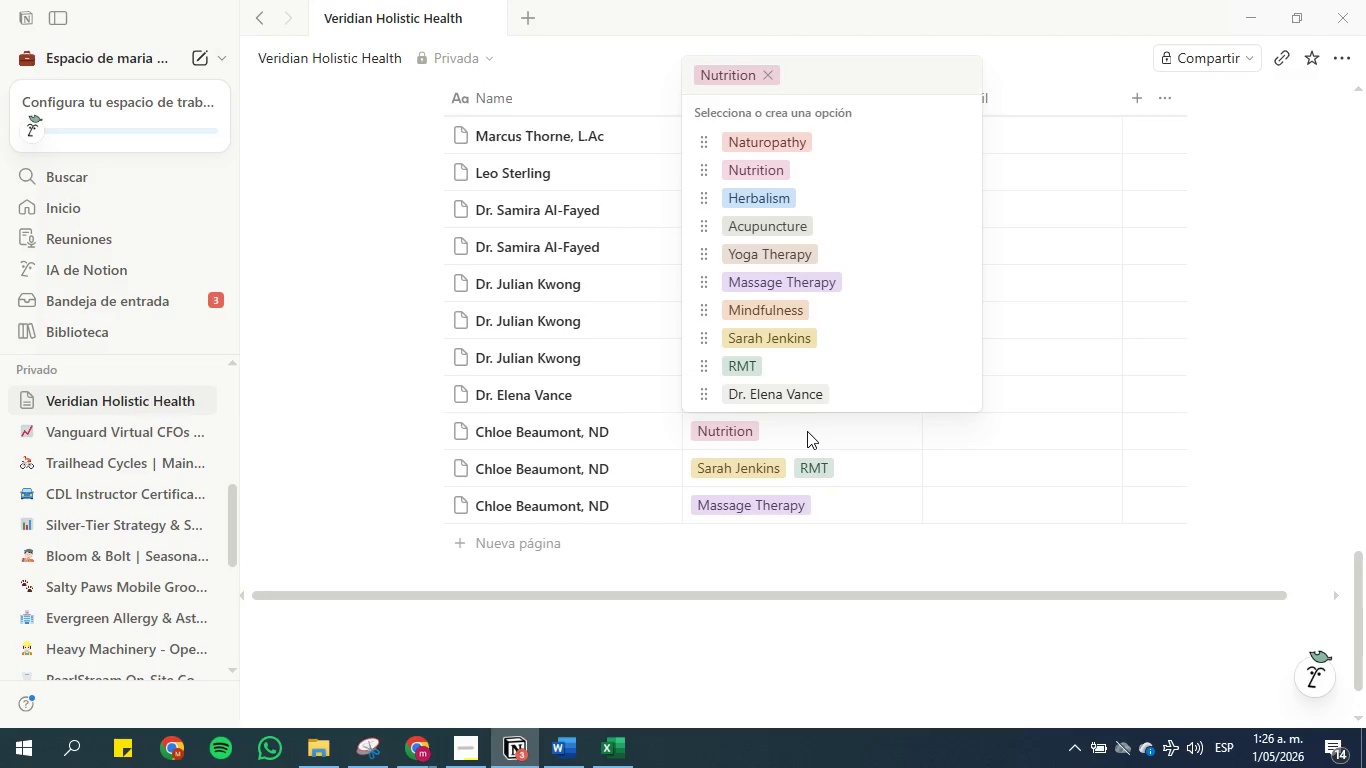 
left_click([706, 398])
 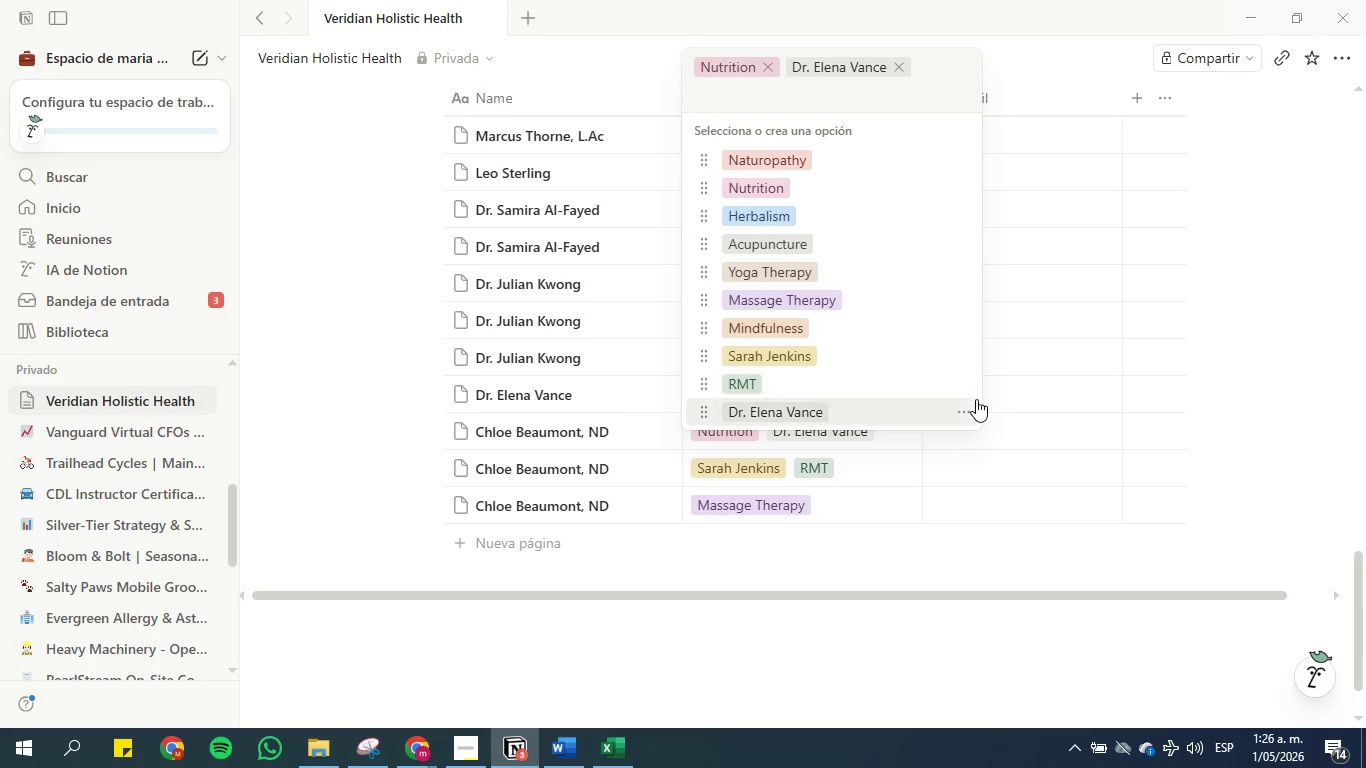 
left_click([970, 416])
 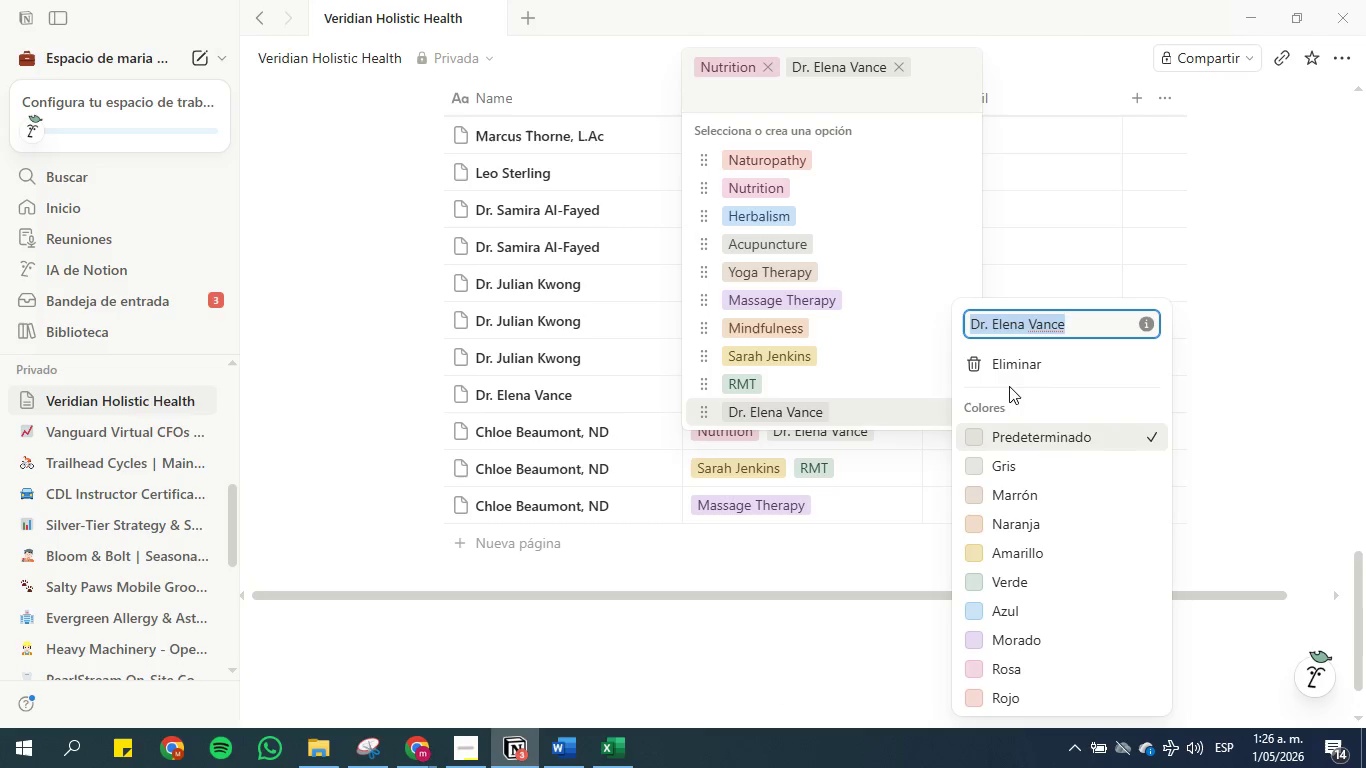 
left_click([1009, 367])
 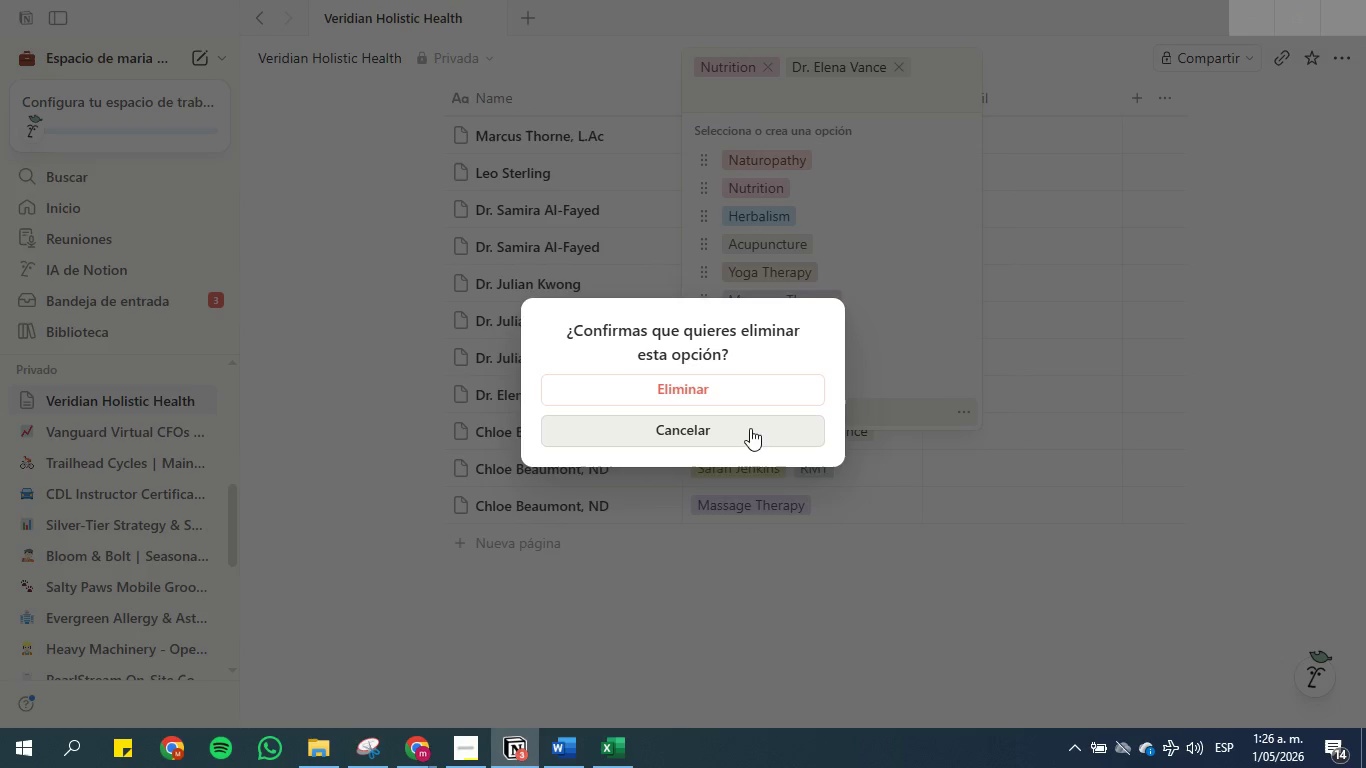 
left_click([734, 375])
 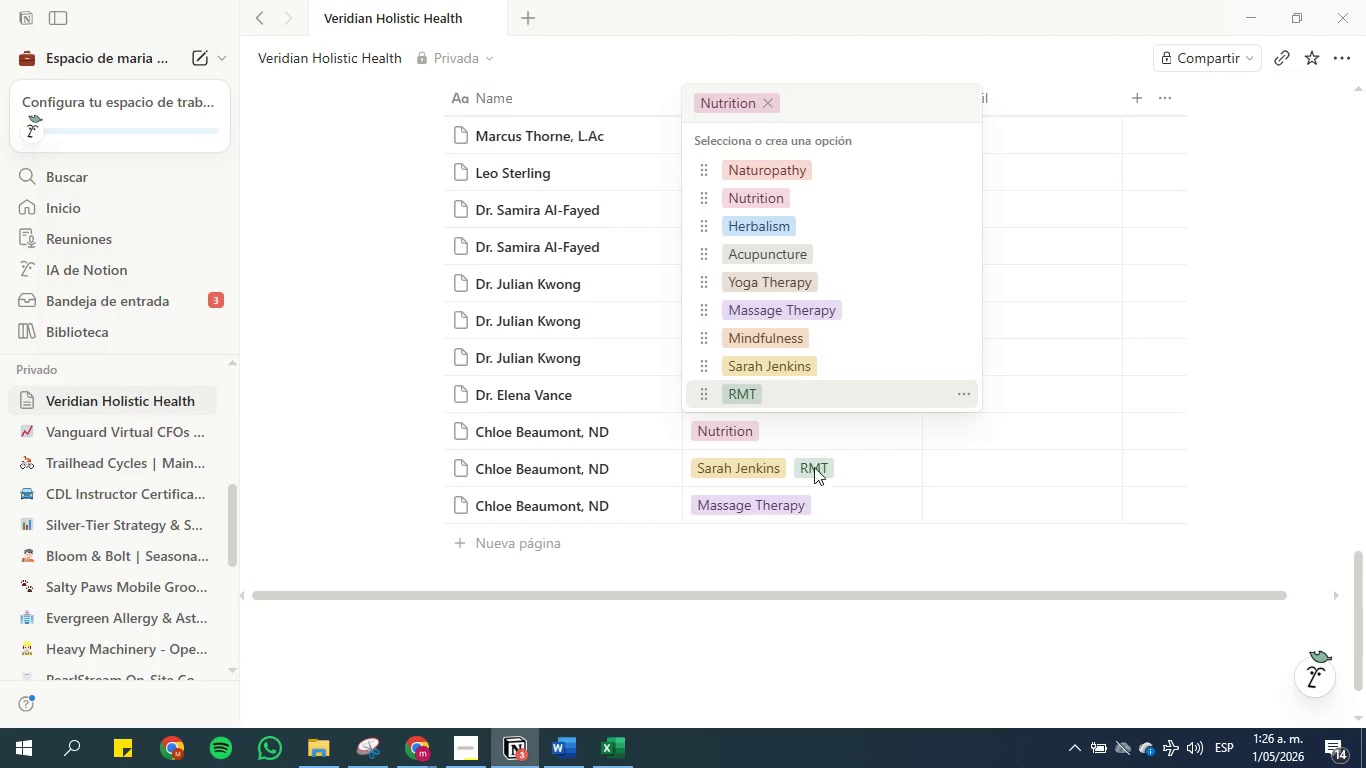 
left_click([802, 434])
 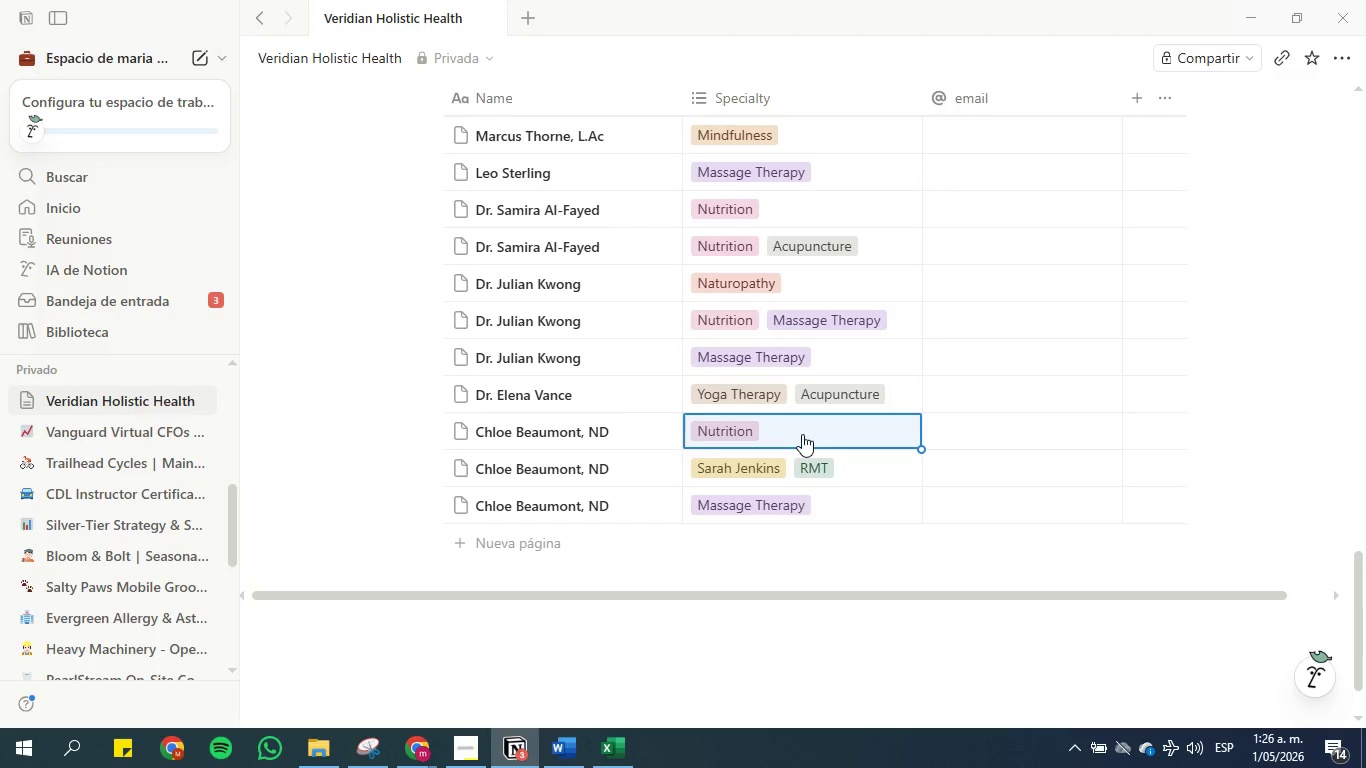 
left_click([802, 434])
 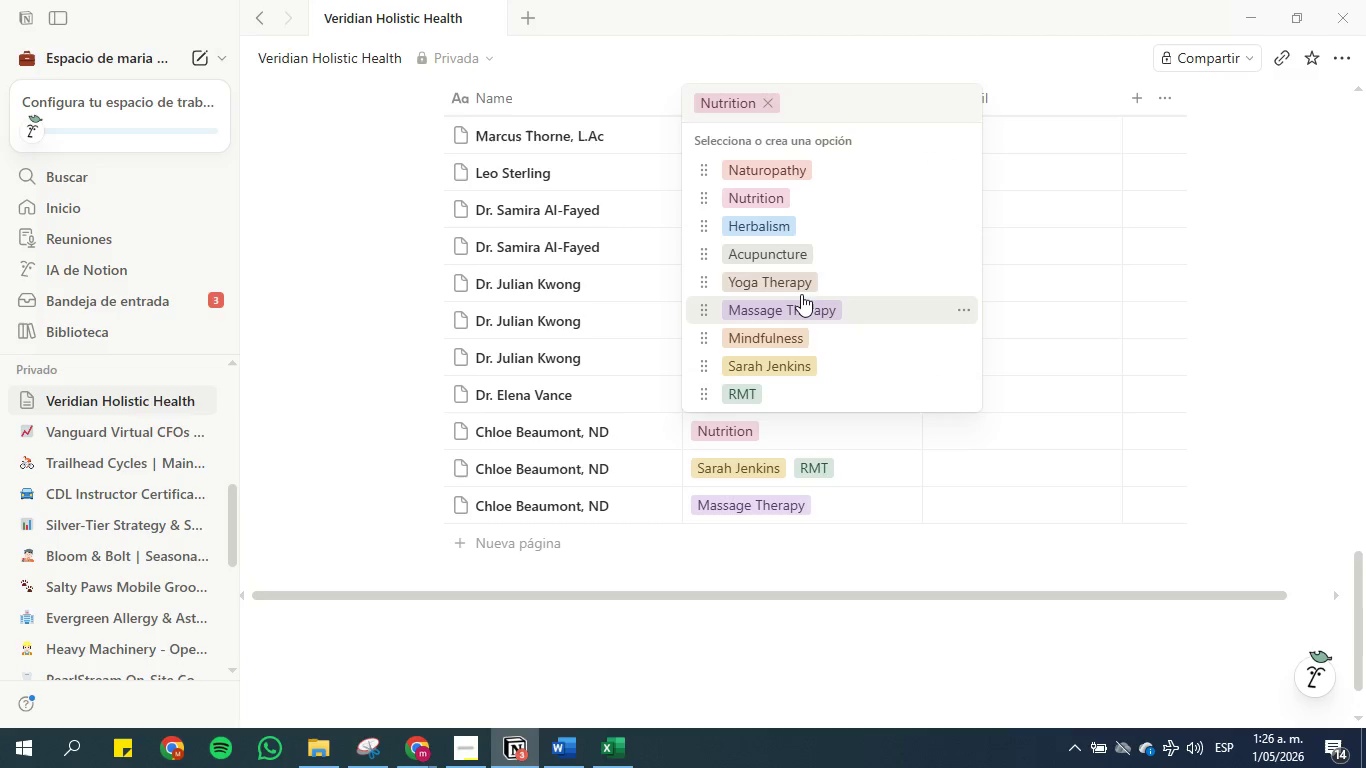 
left_click([801, 294])
 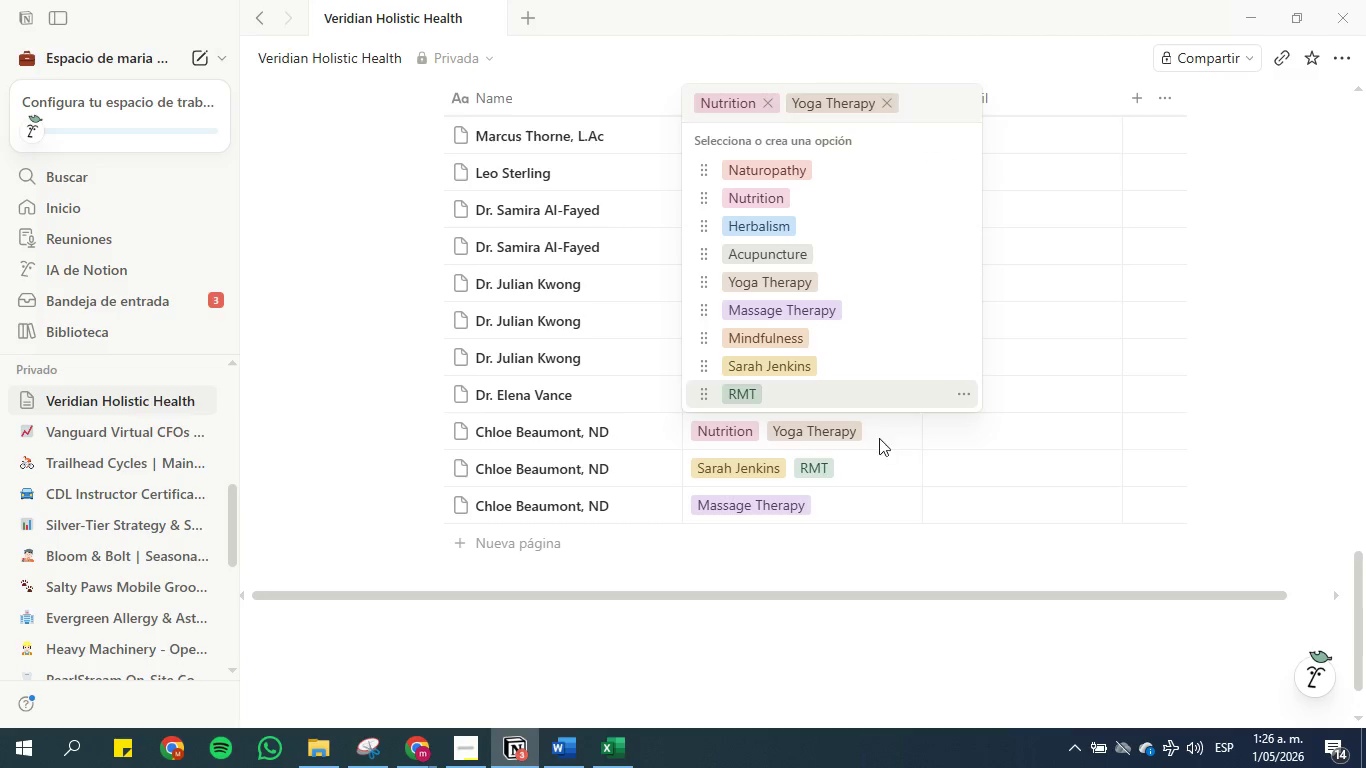 
left_click([879, 426])
 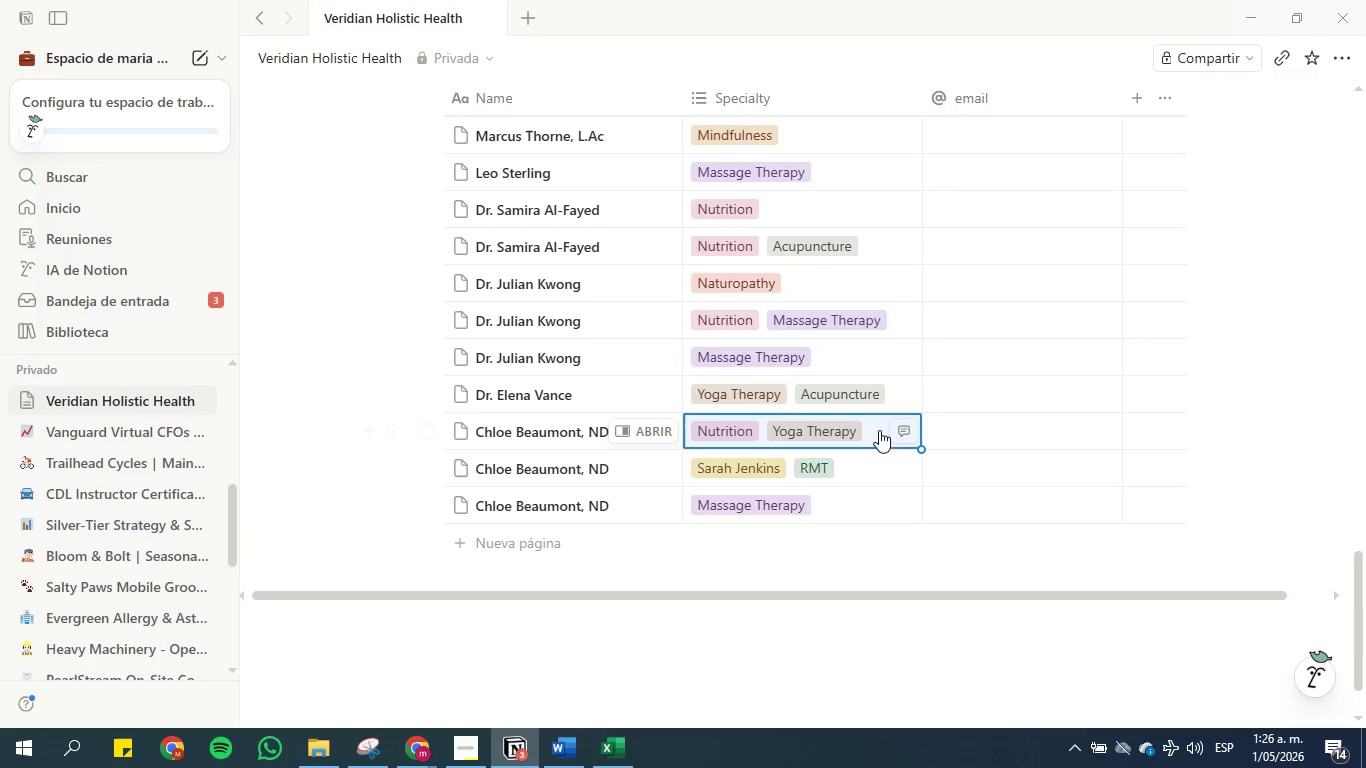 
left_click([879, 431])
 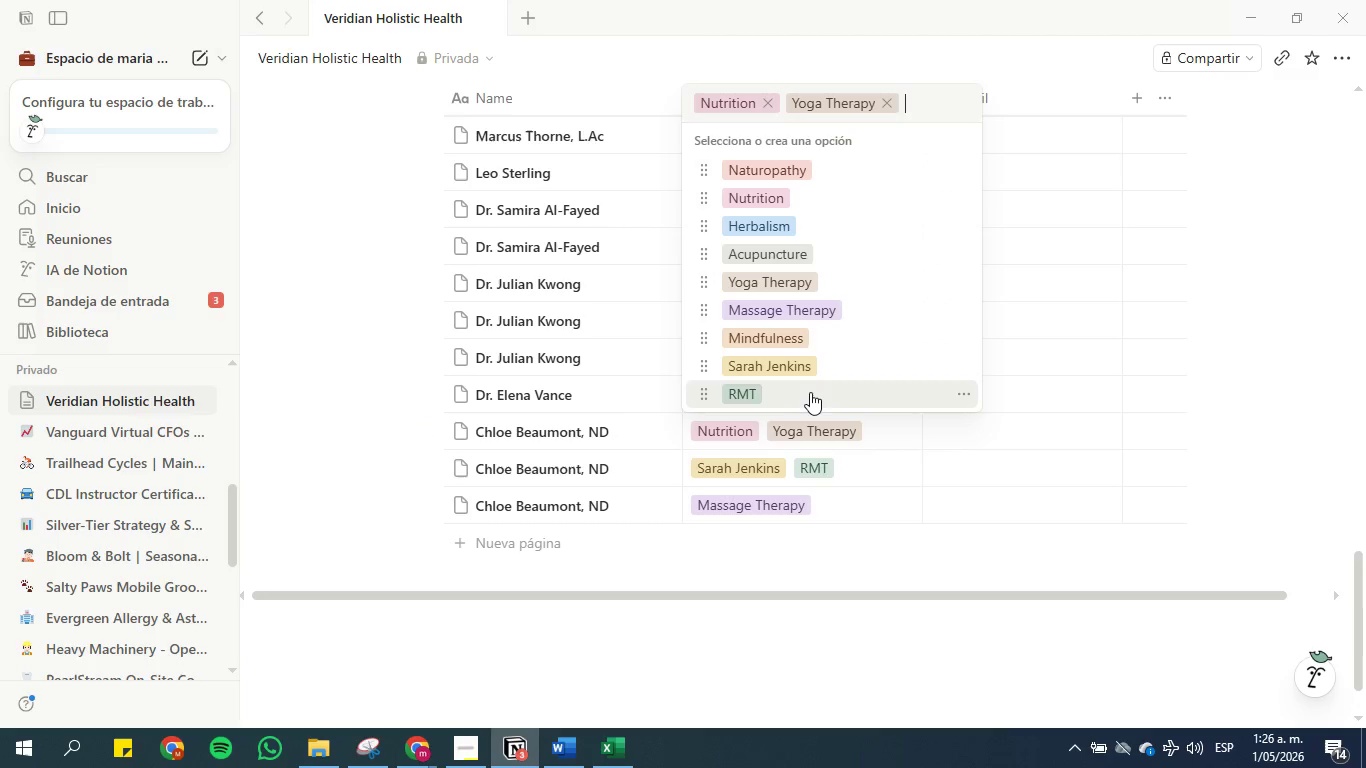 
left_click([803, 392])
 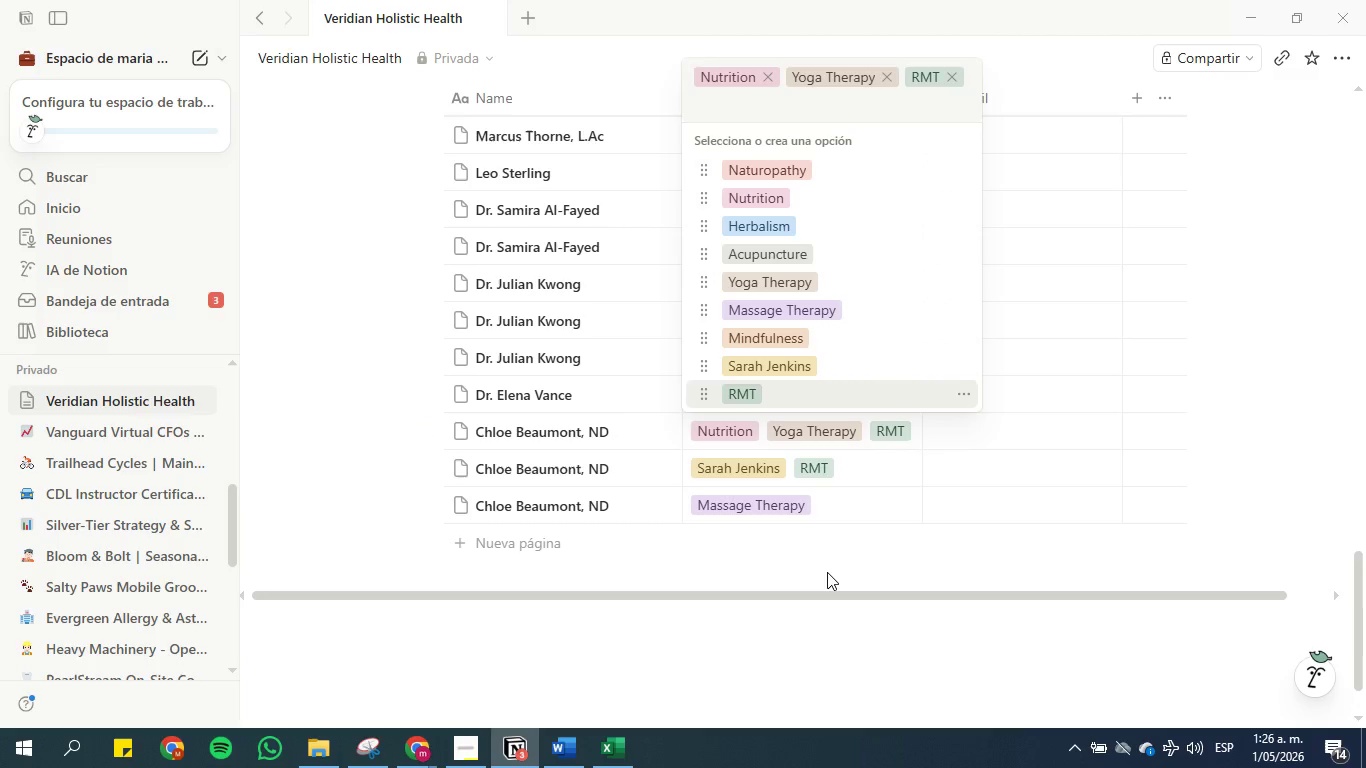 
left_click([827, 572])
 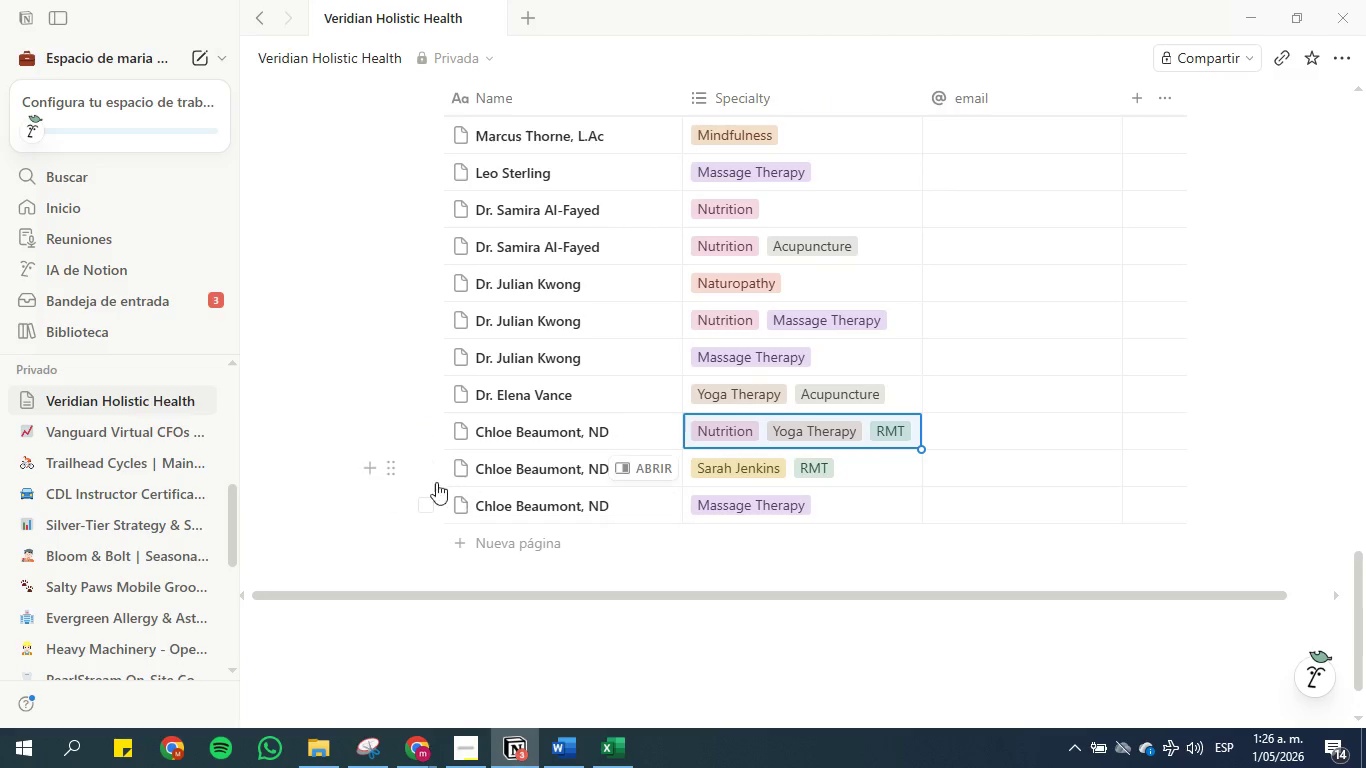 
left_click([387, 466])
 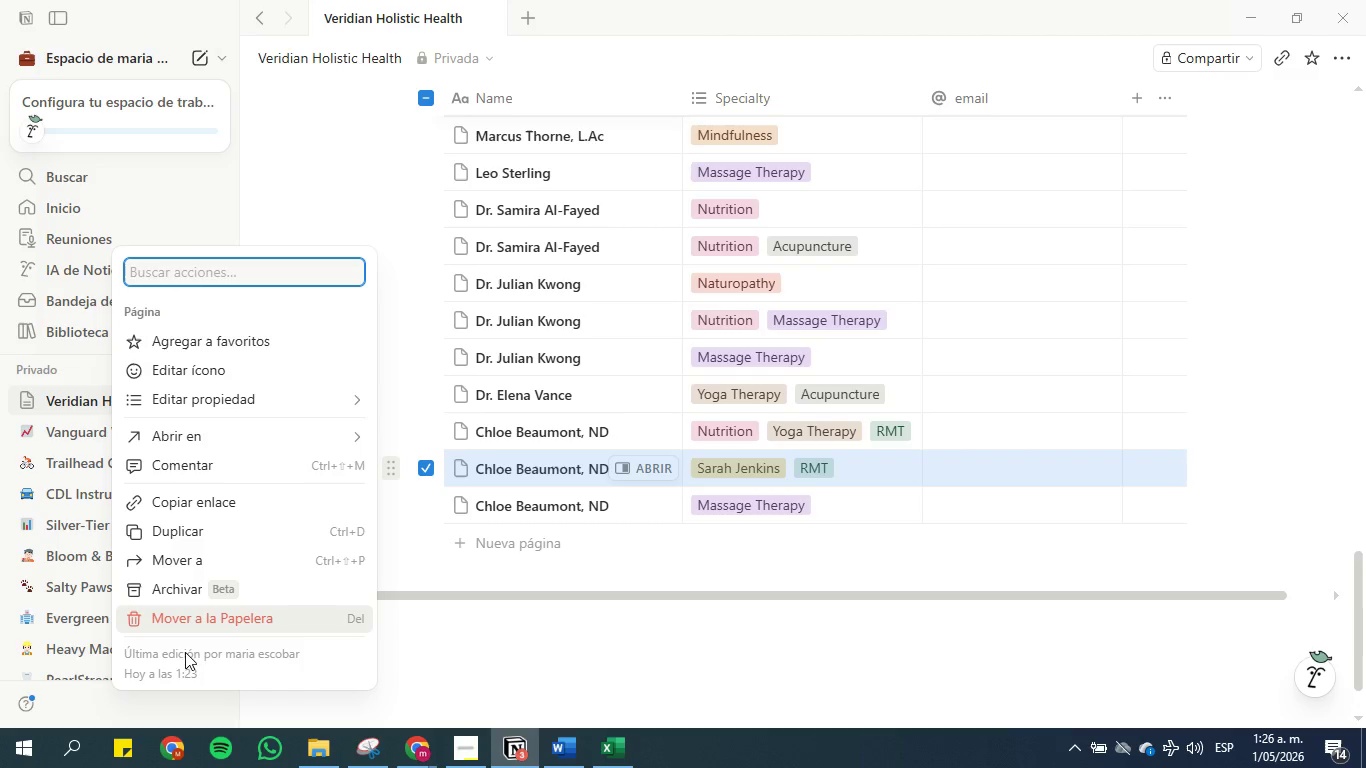 
left_click([190, 618])
 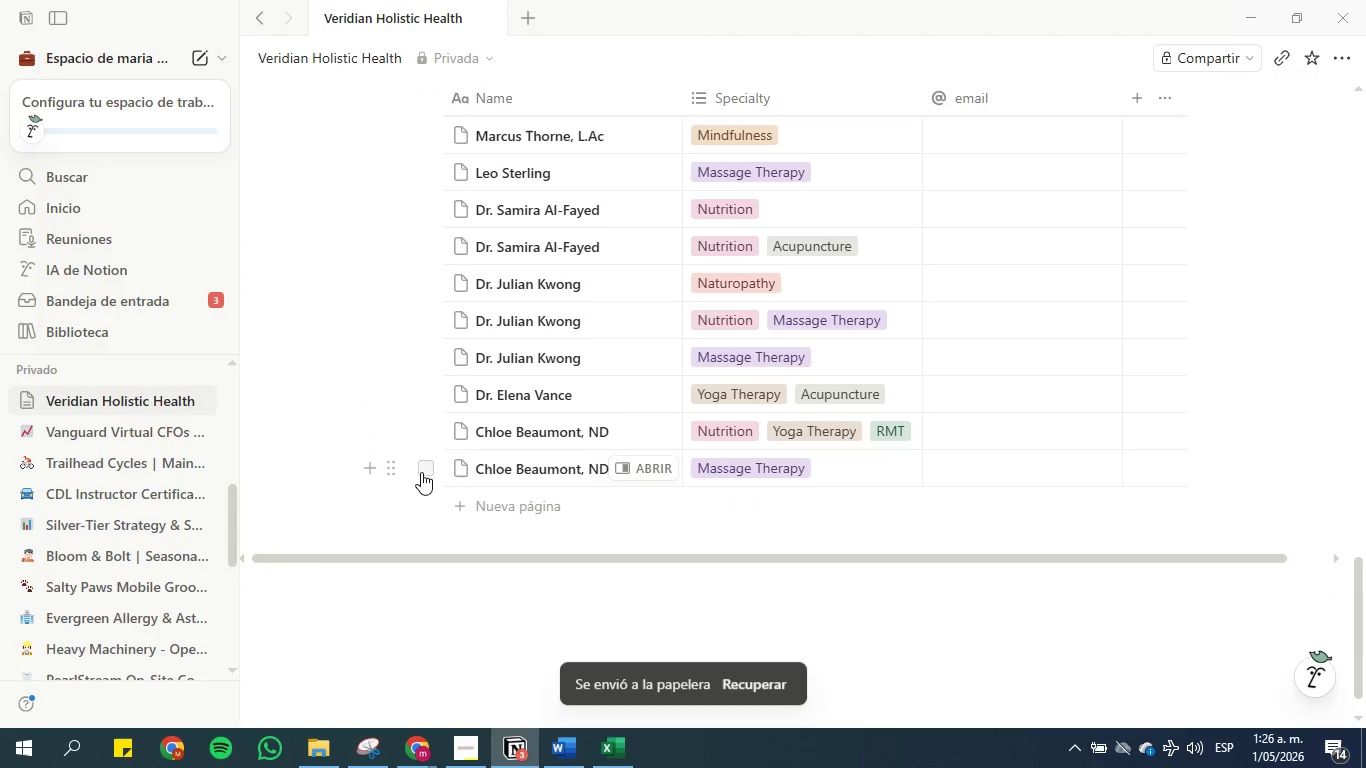 
left_click([396, 469])
 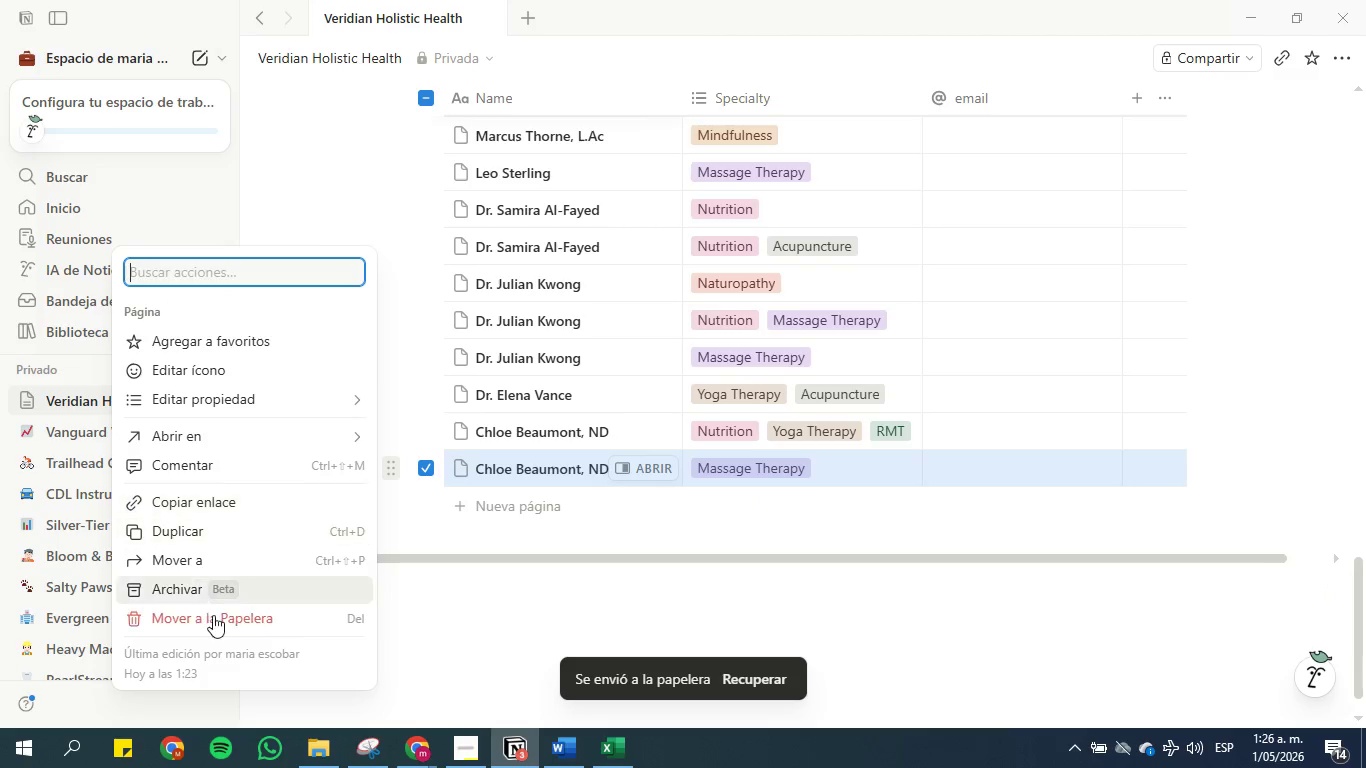 
left_click([213, 616])
 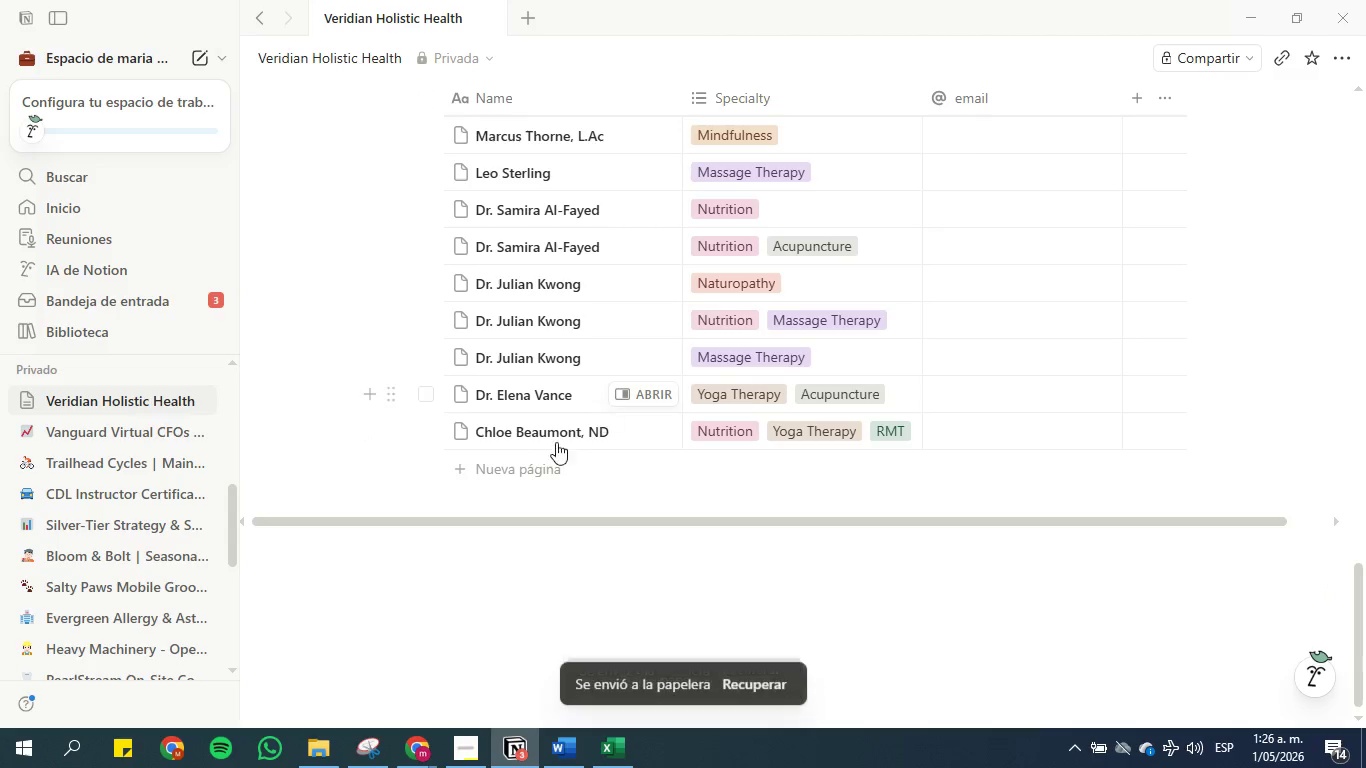 
scroll: coordinate [556, 433], scroll_direction: up, amount: 1.0
 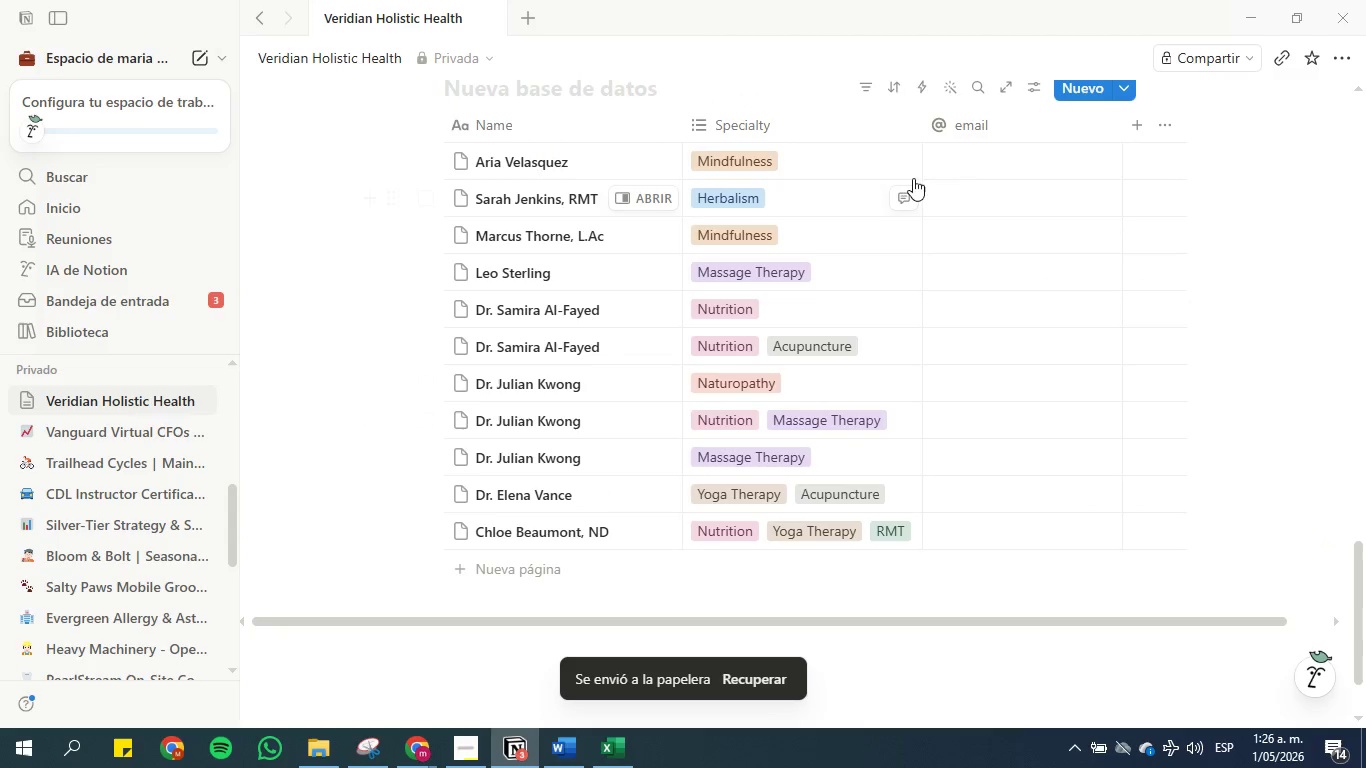 
left_click([978, 165])
 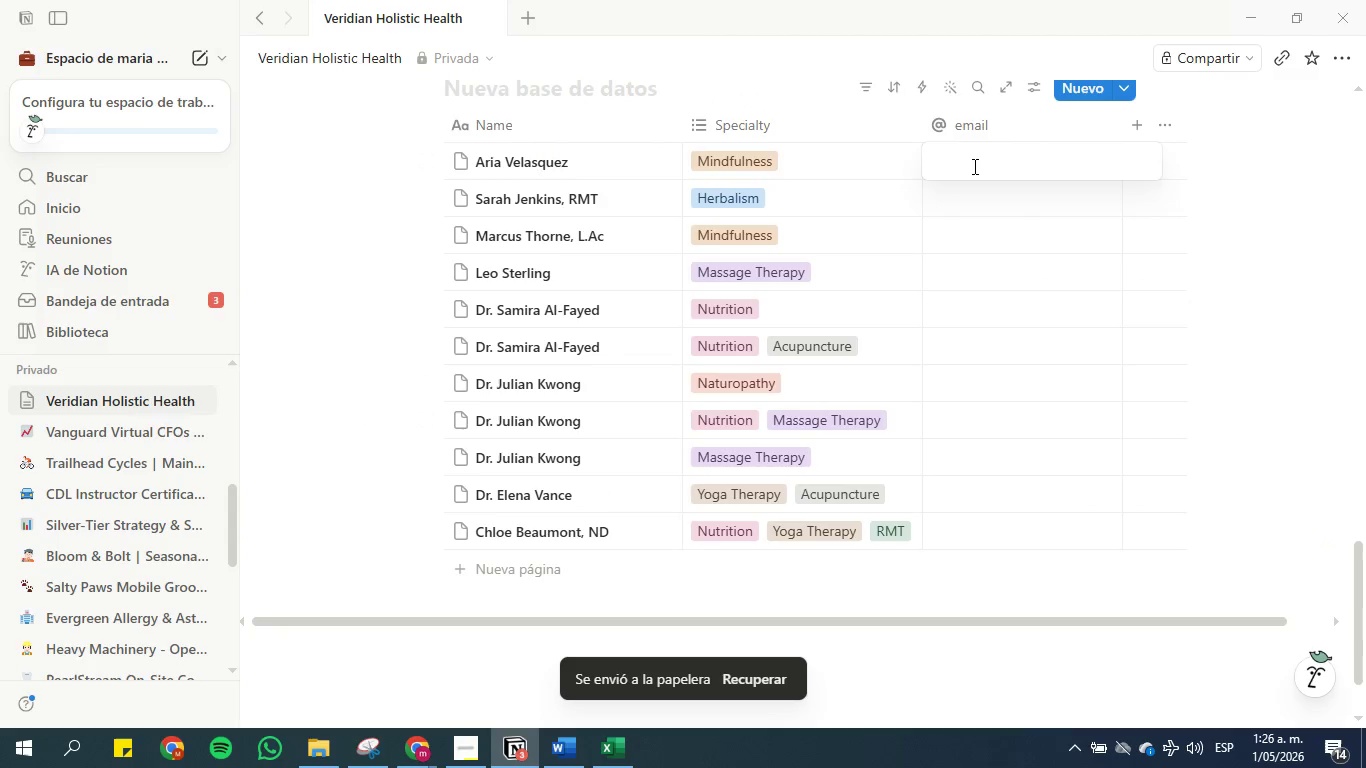 
type(examle)
 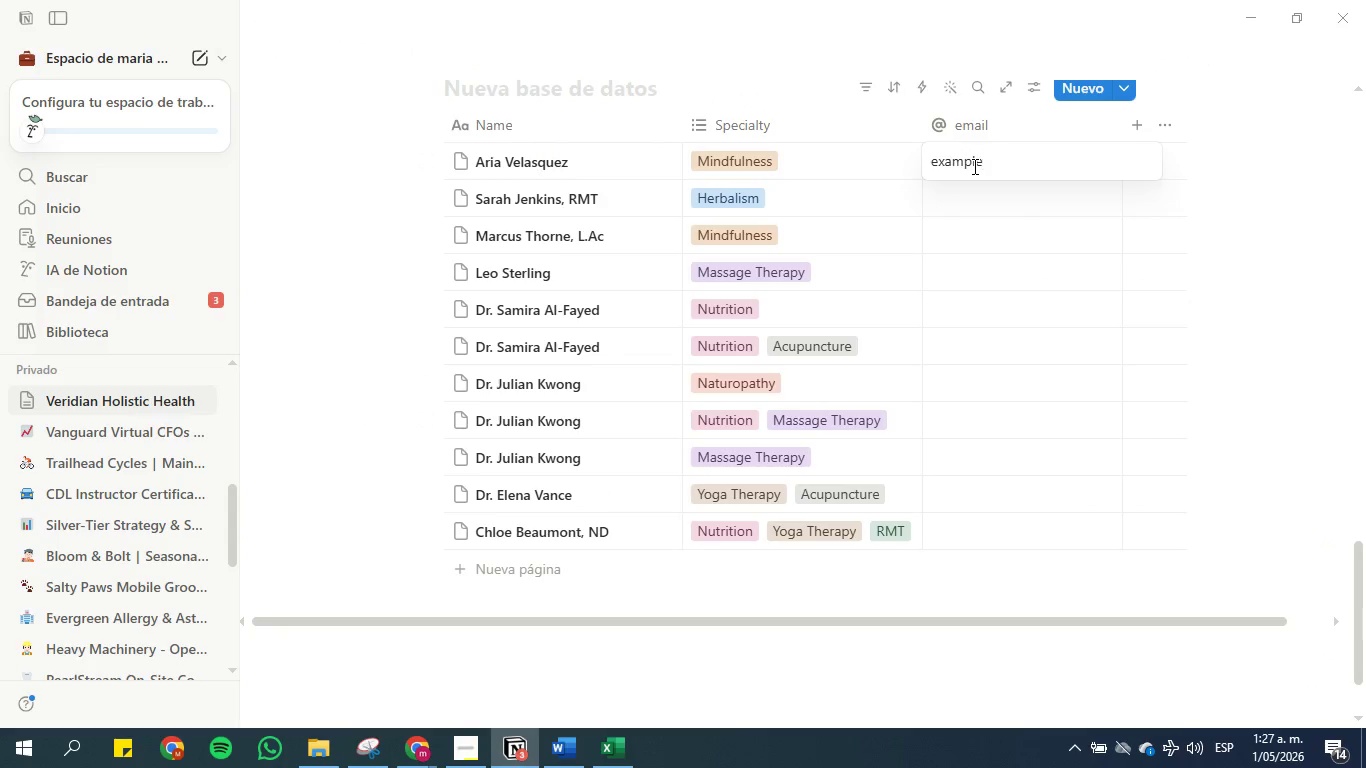 
hold_key(key=P, duration=0.38)
 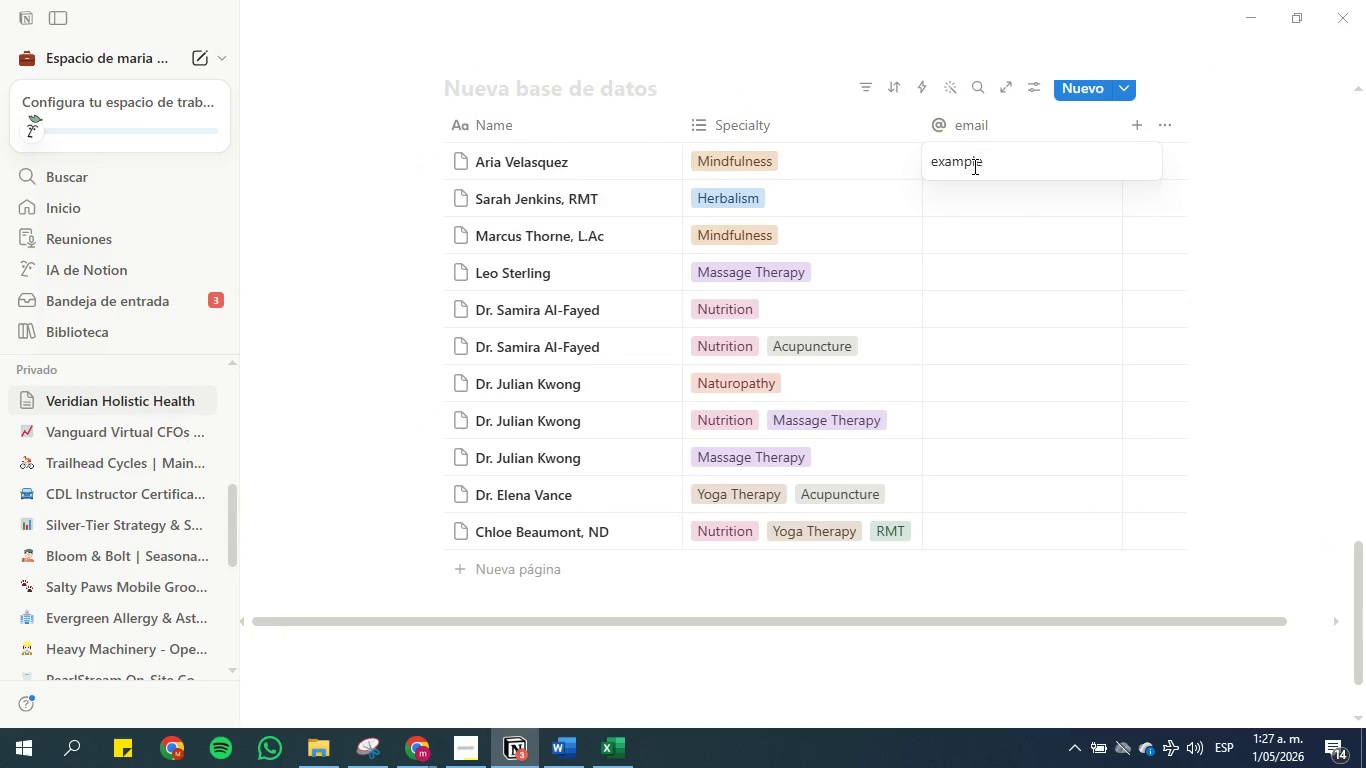 
hold_key(key=AltRight, duration=1.5)
 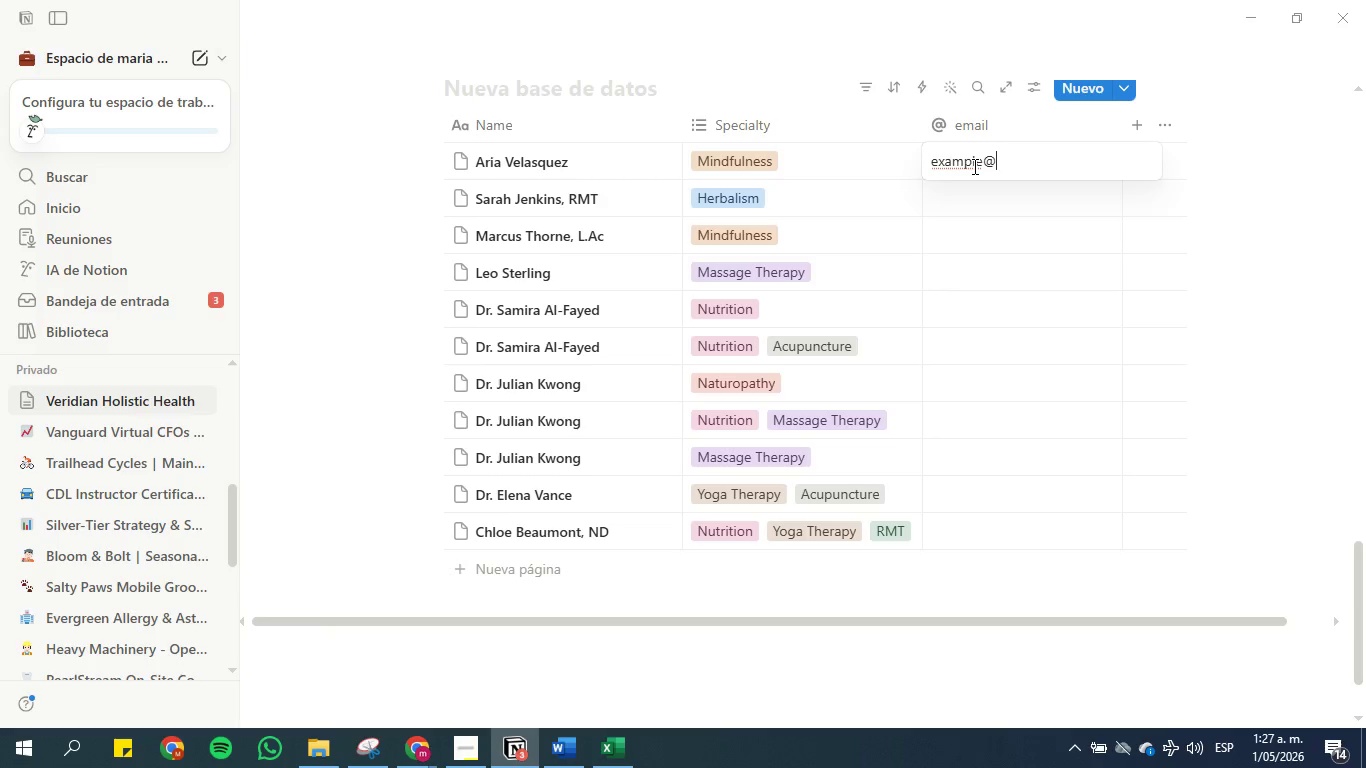 
hold_key(key=ControlLeft, duration=1.5)
 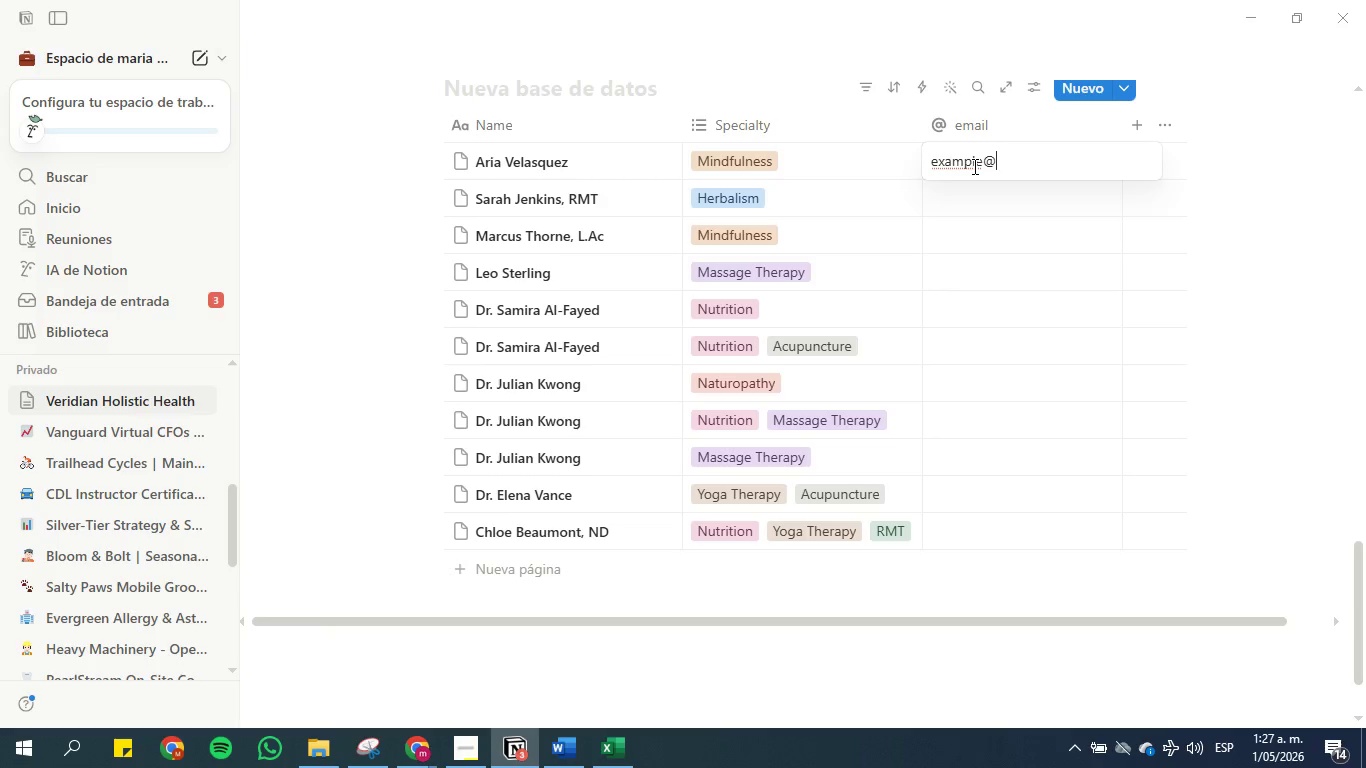 
key(Alt+Control+2)
 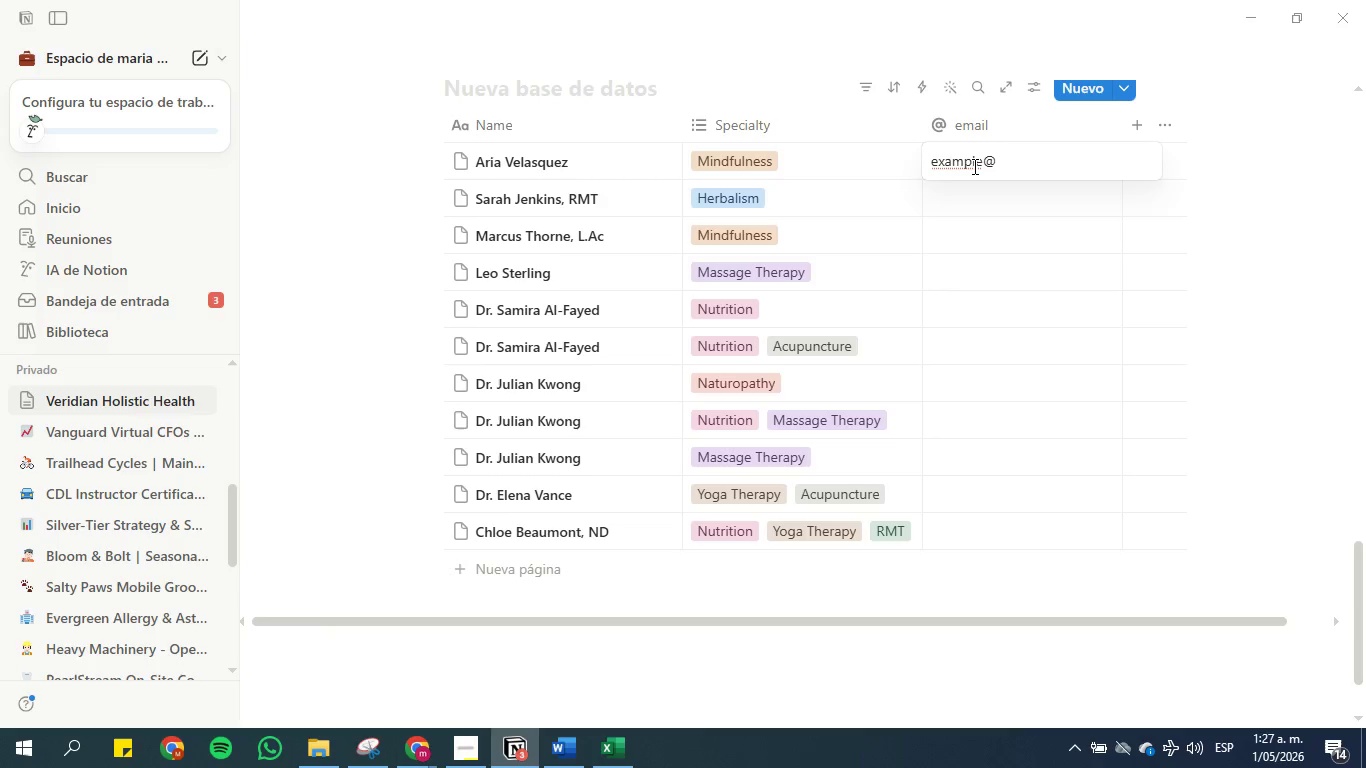 
type(gmail.com)
 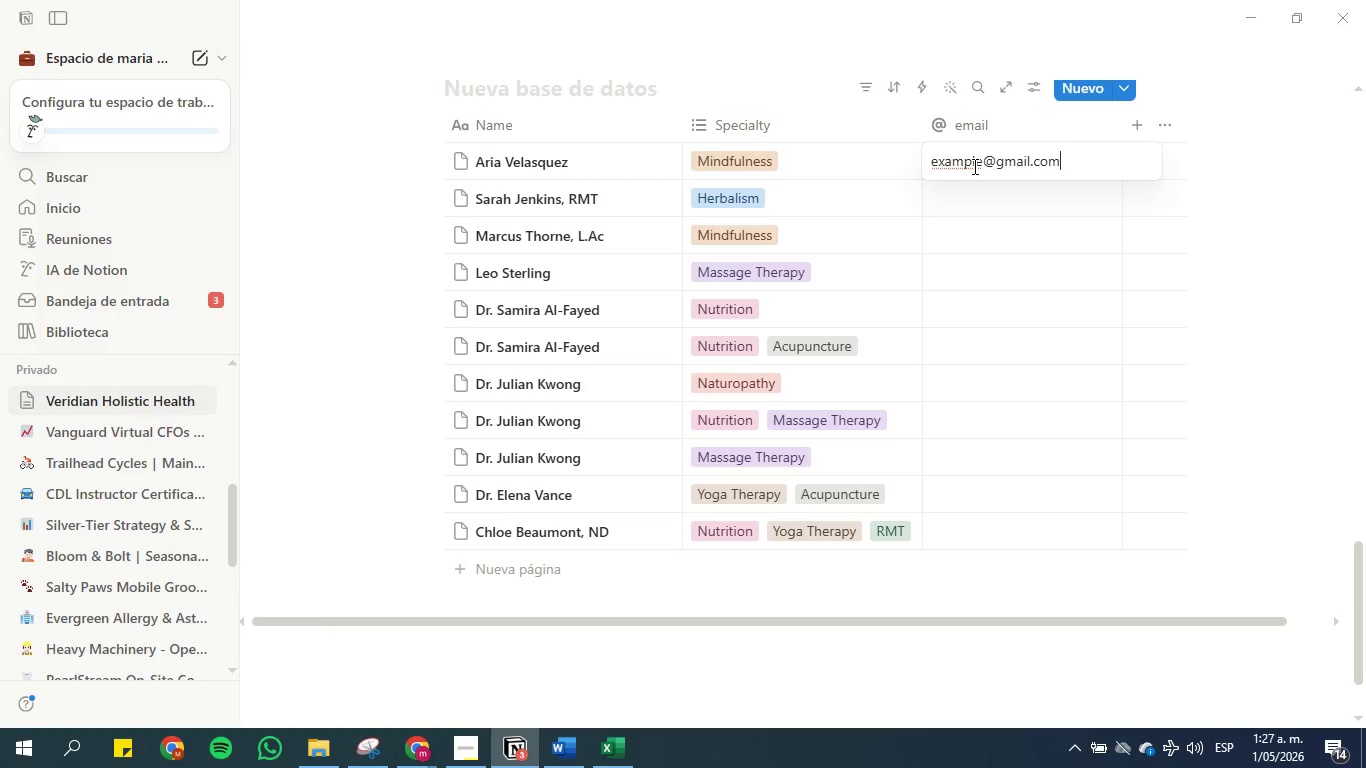 
key(Enter)
 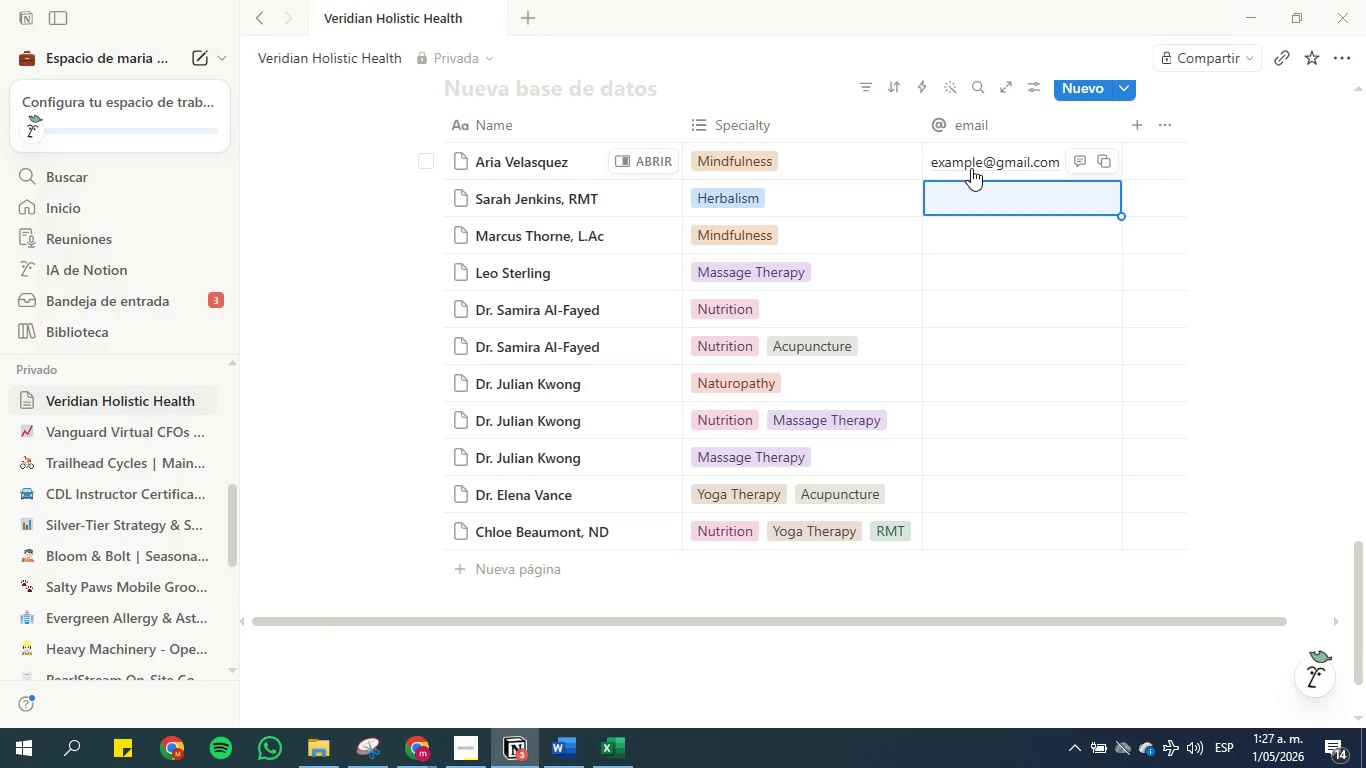 
key(ArrowUp)
 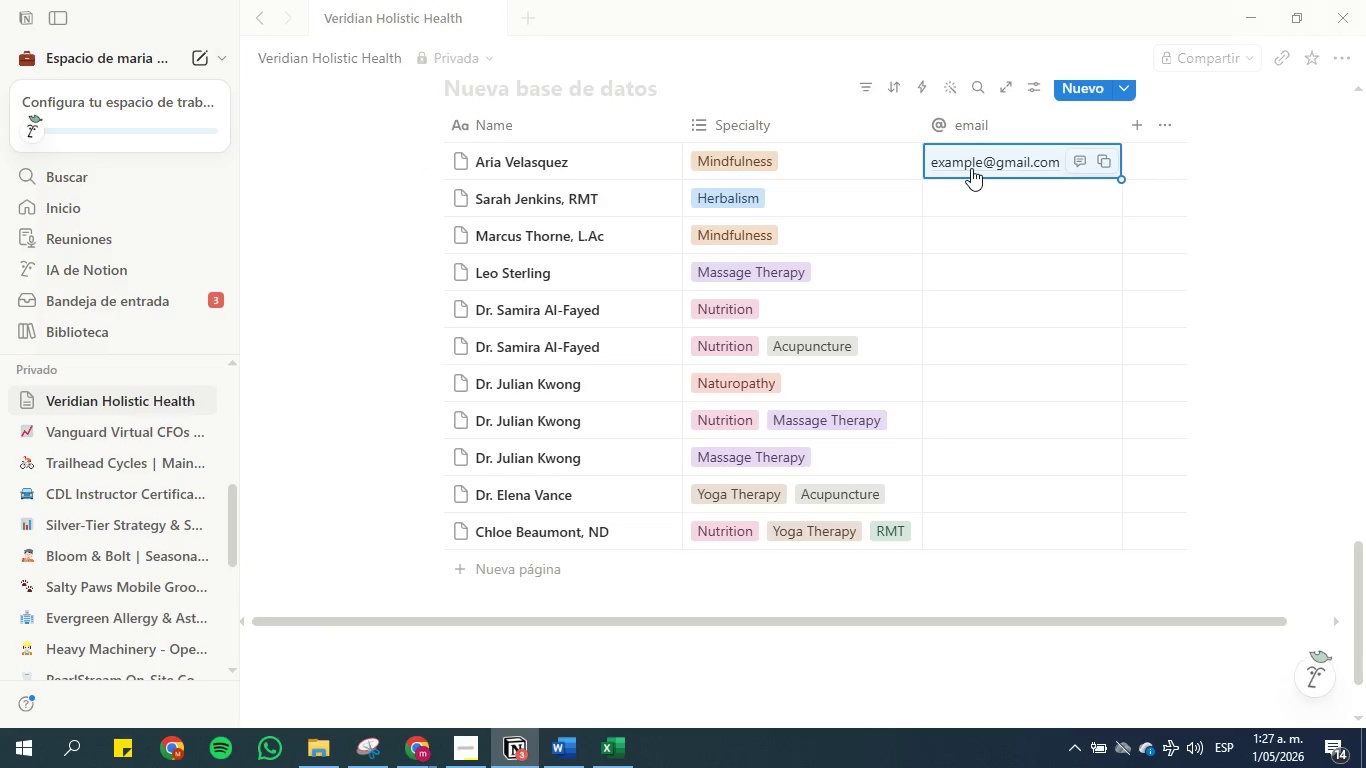 
key(Control+C)
 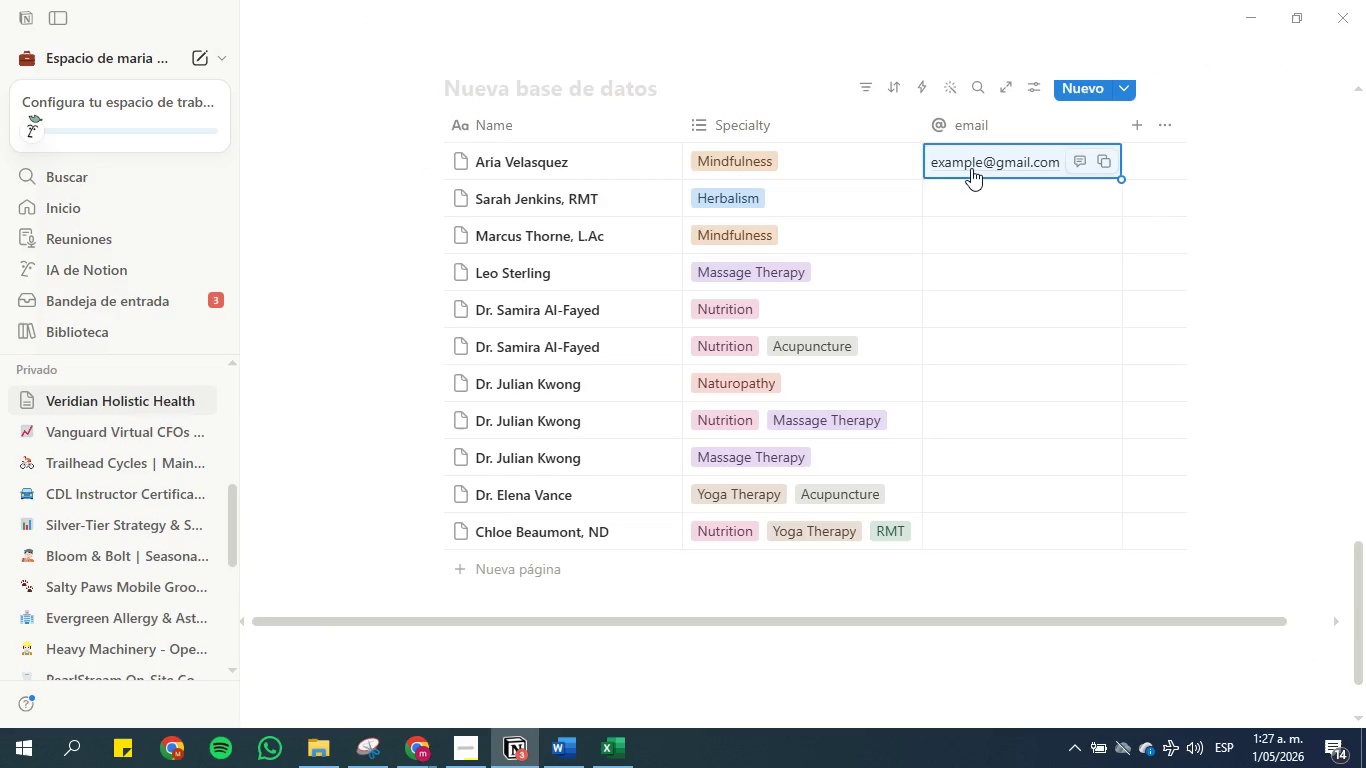 
key(Control+ArrowDown)
 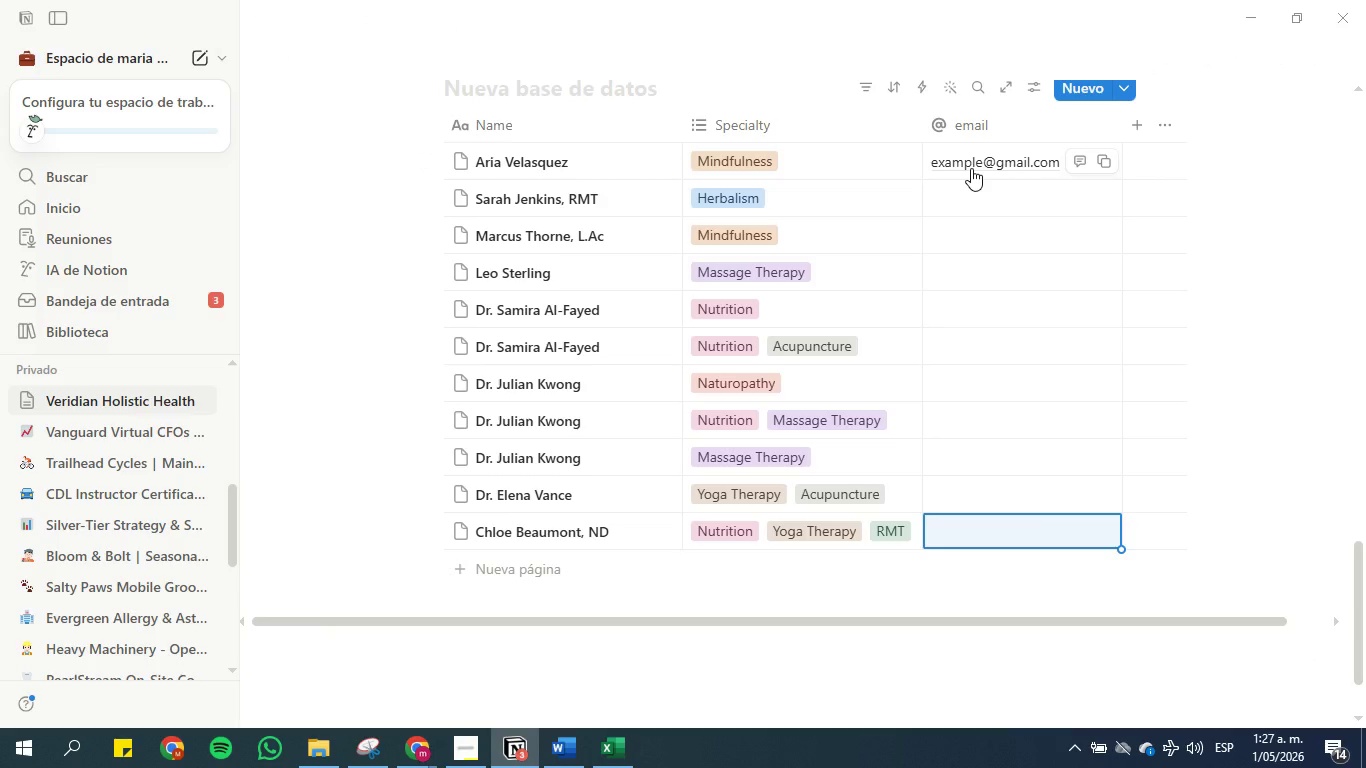 
key(Control+ControlLeft)
 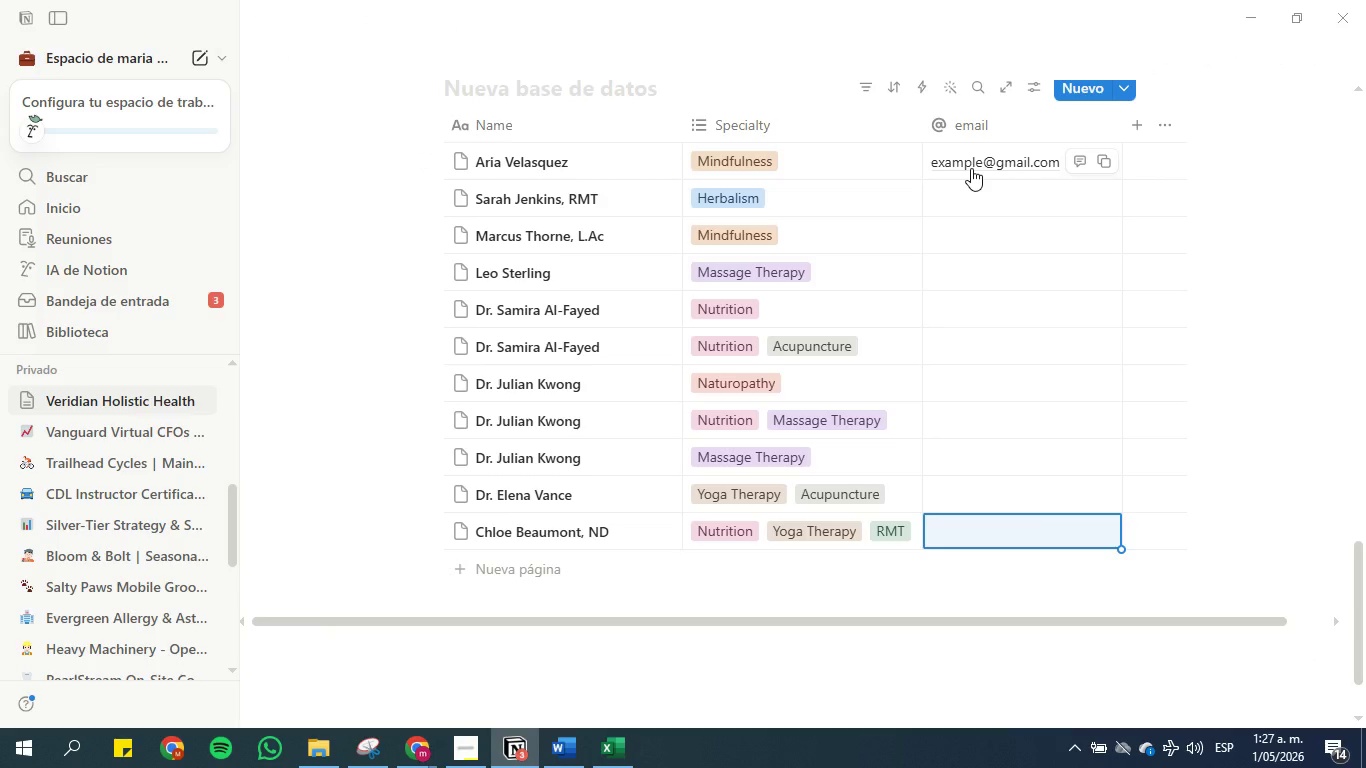 
key(Control+V)
 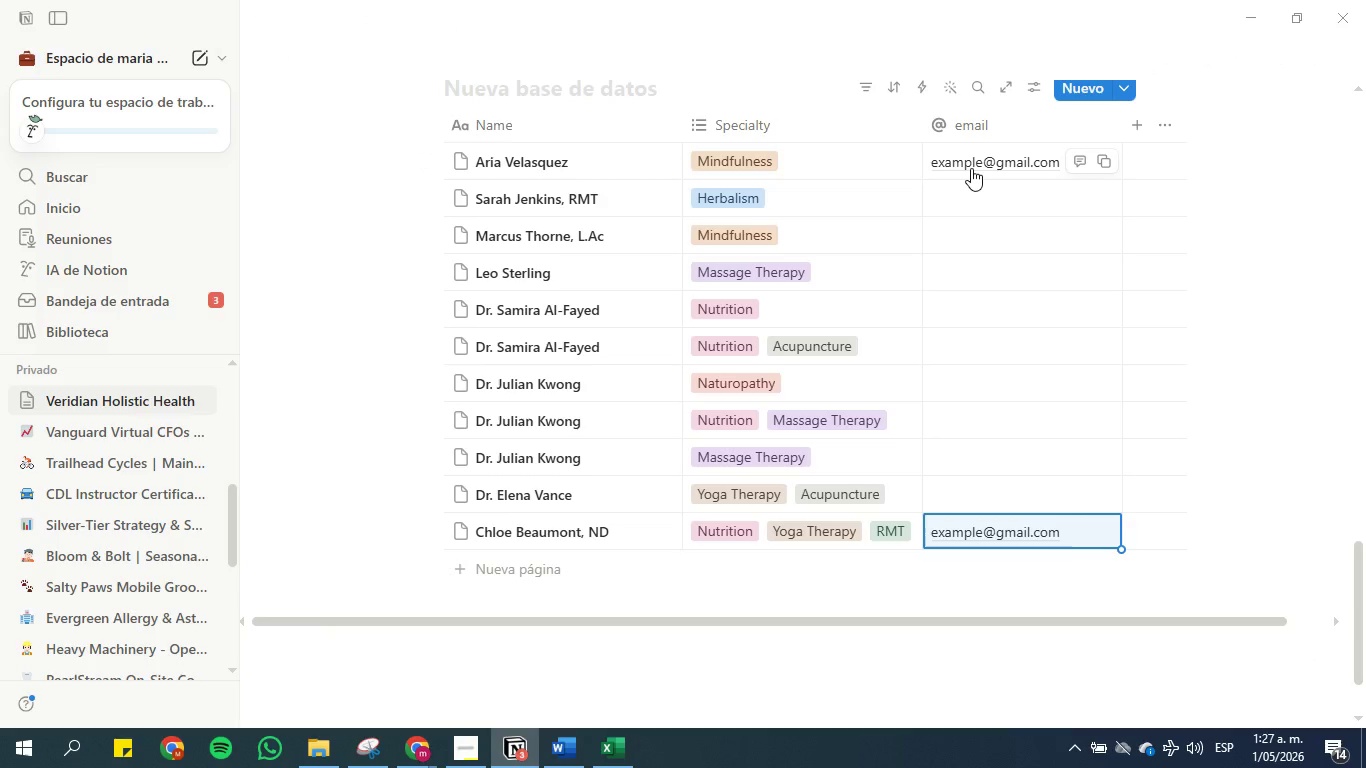 
key(ArrowUp)
 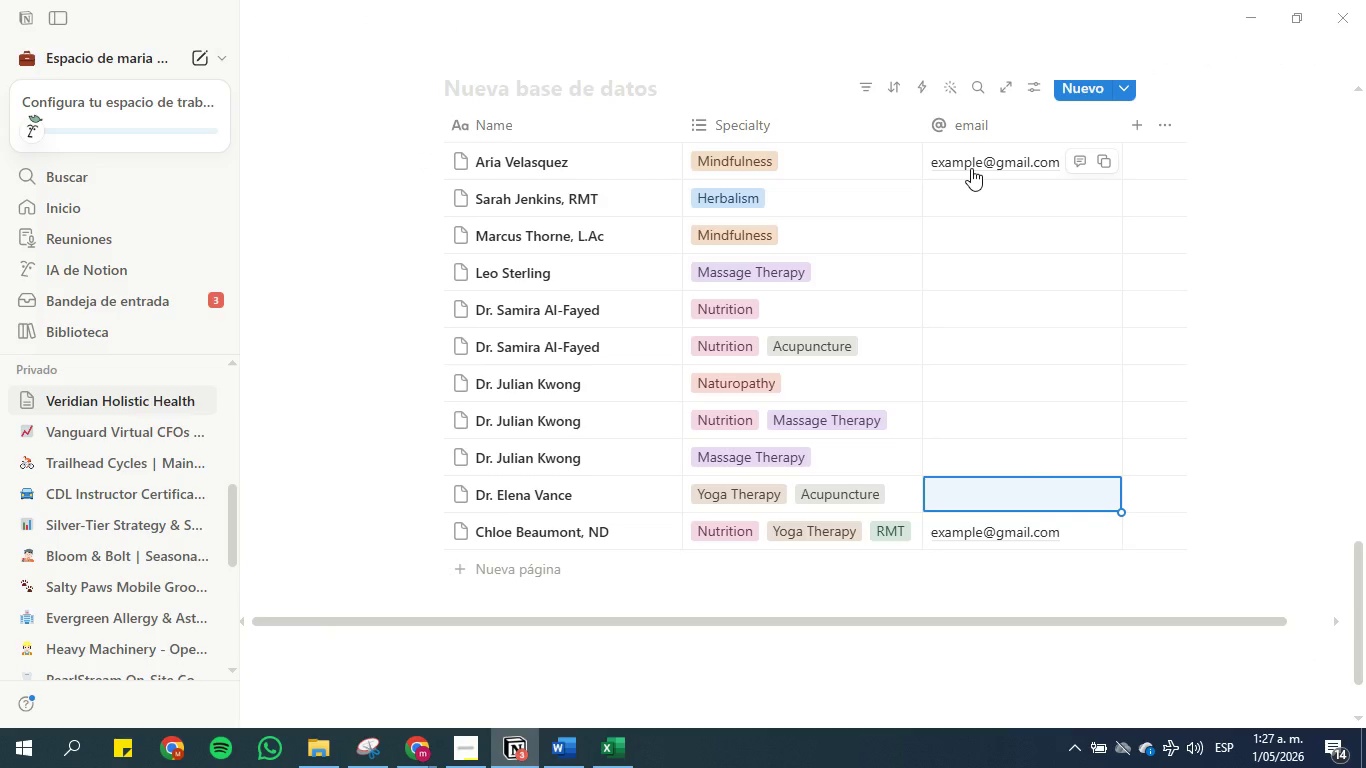 
key(Control+V)
 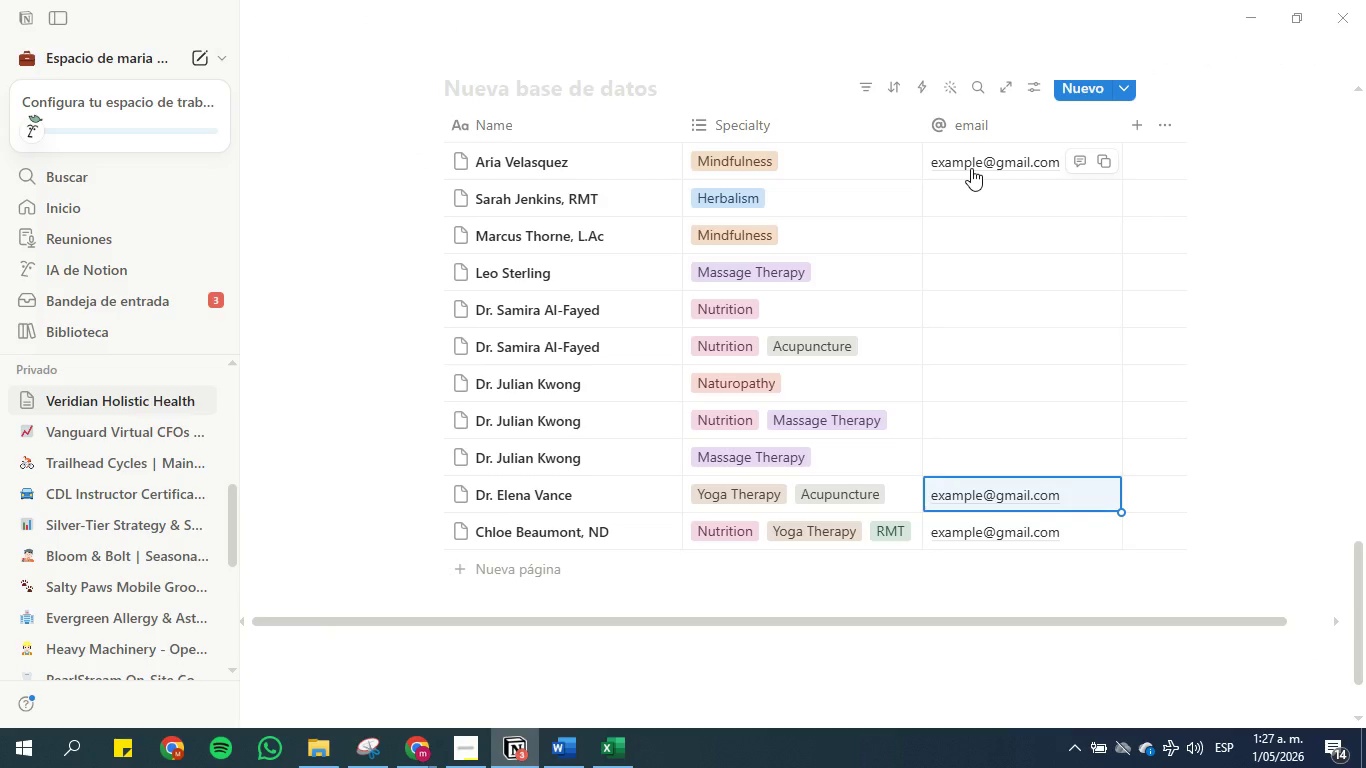 
key(ArrowUp)
 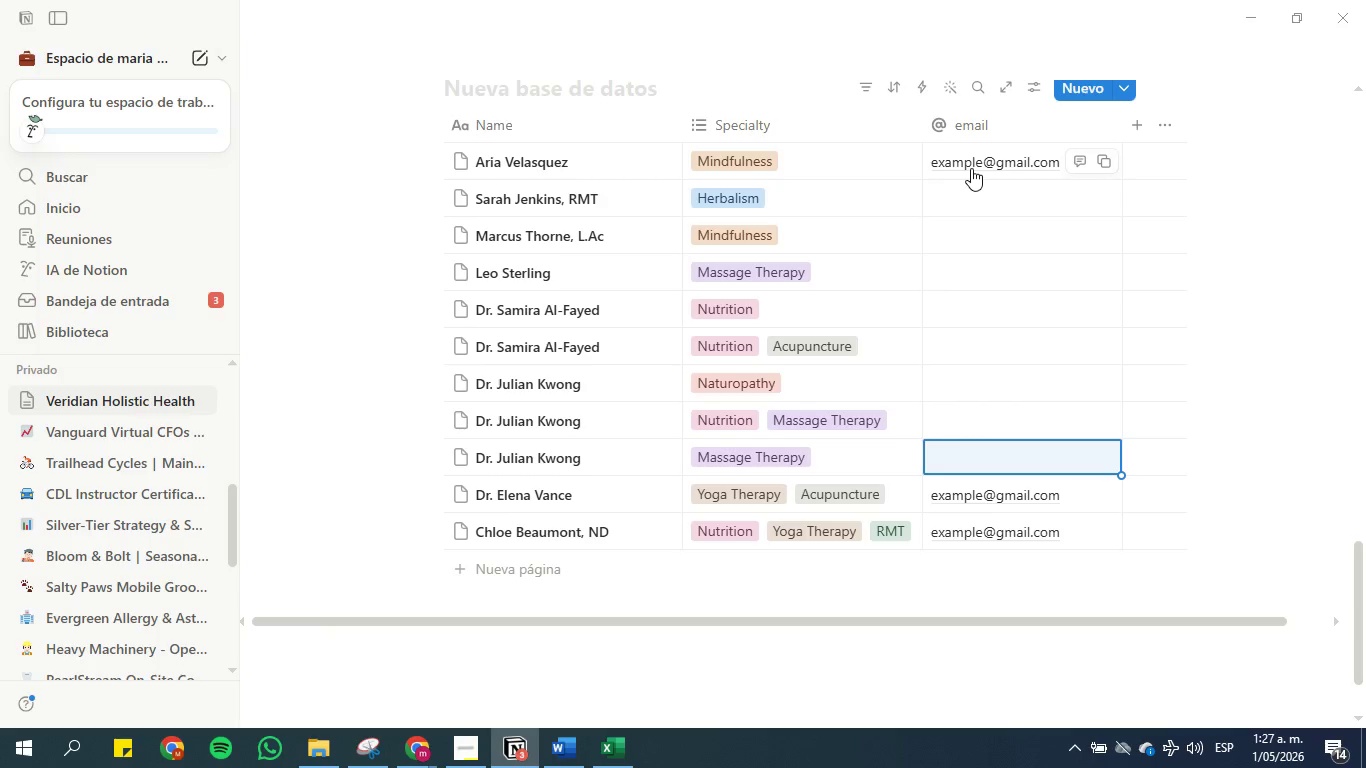 
key(Control+V)
 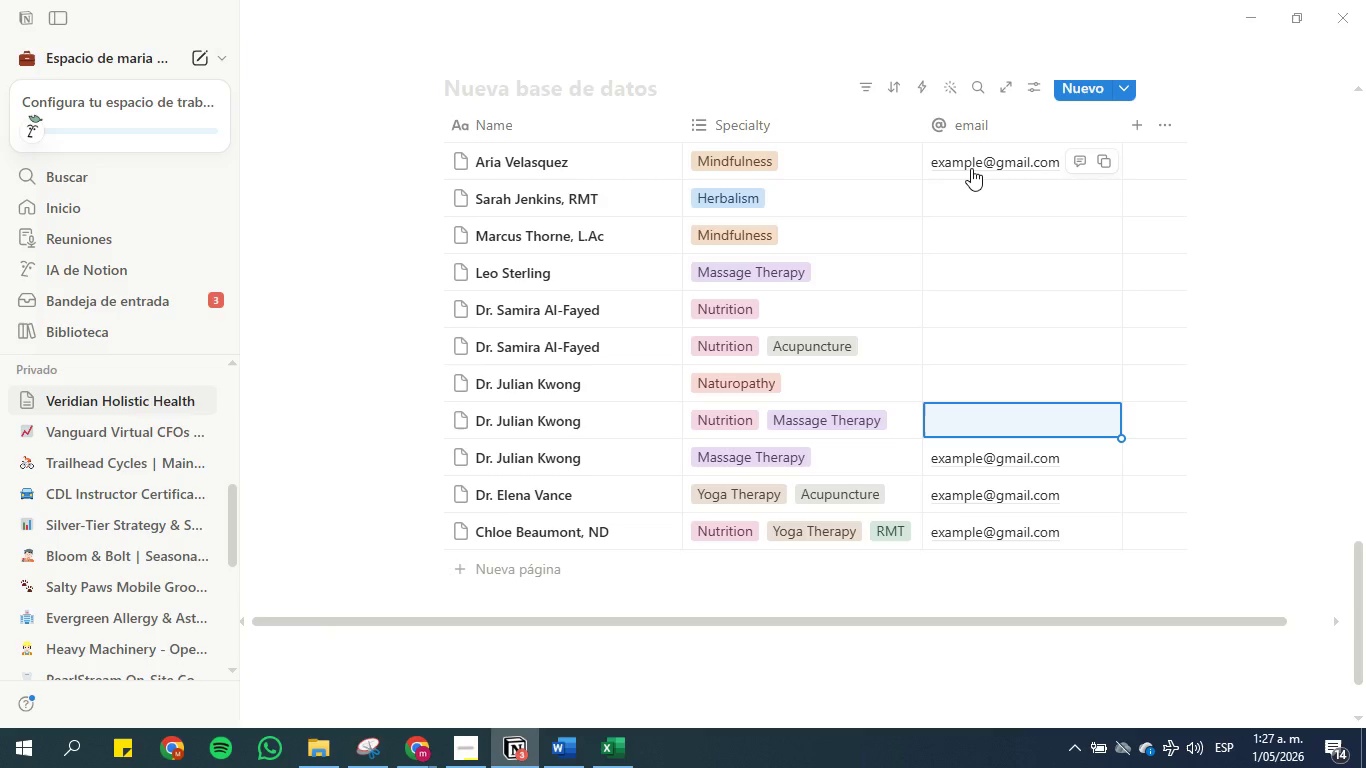 
key(ArrowUp)
 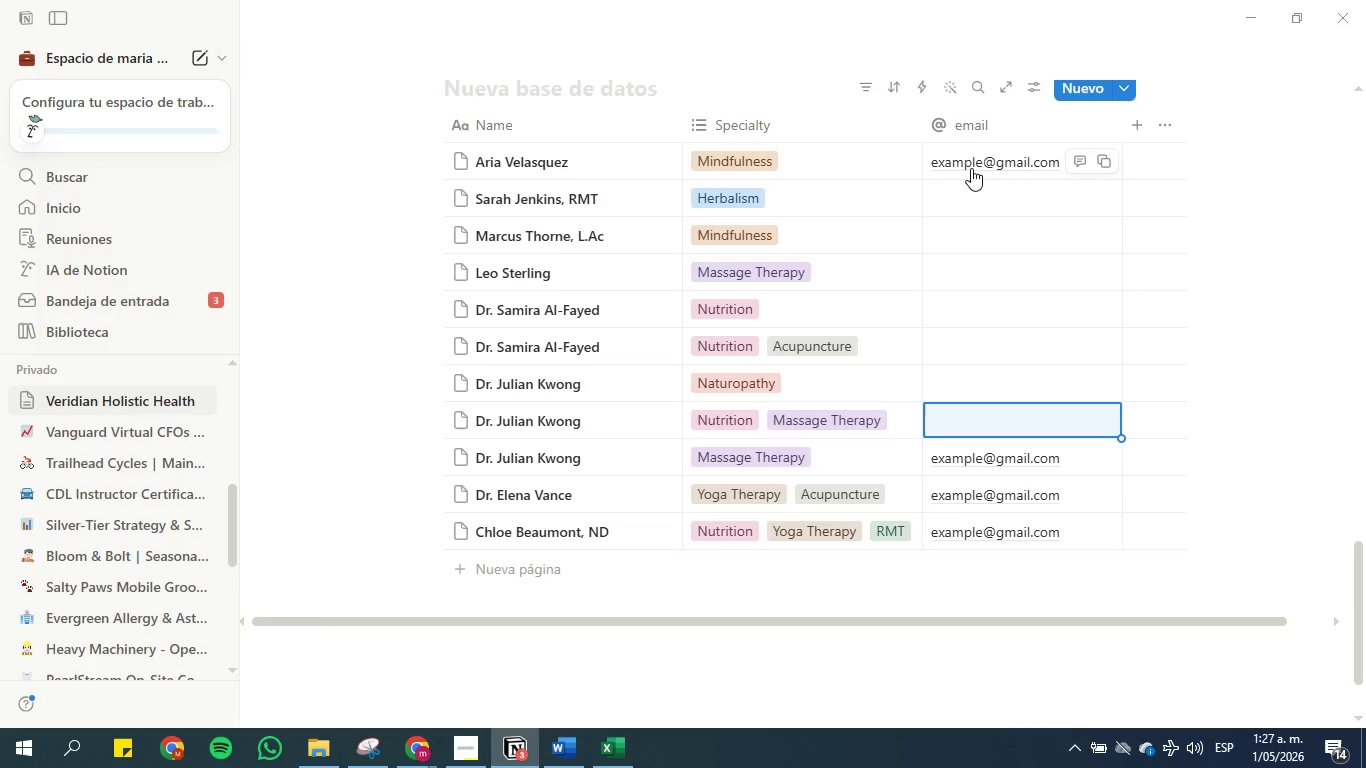 
key(Control+V)
 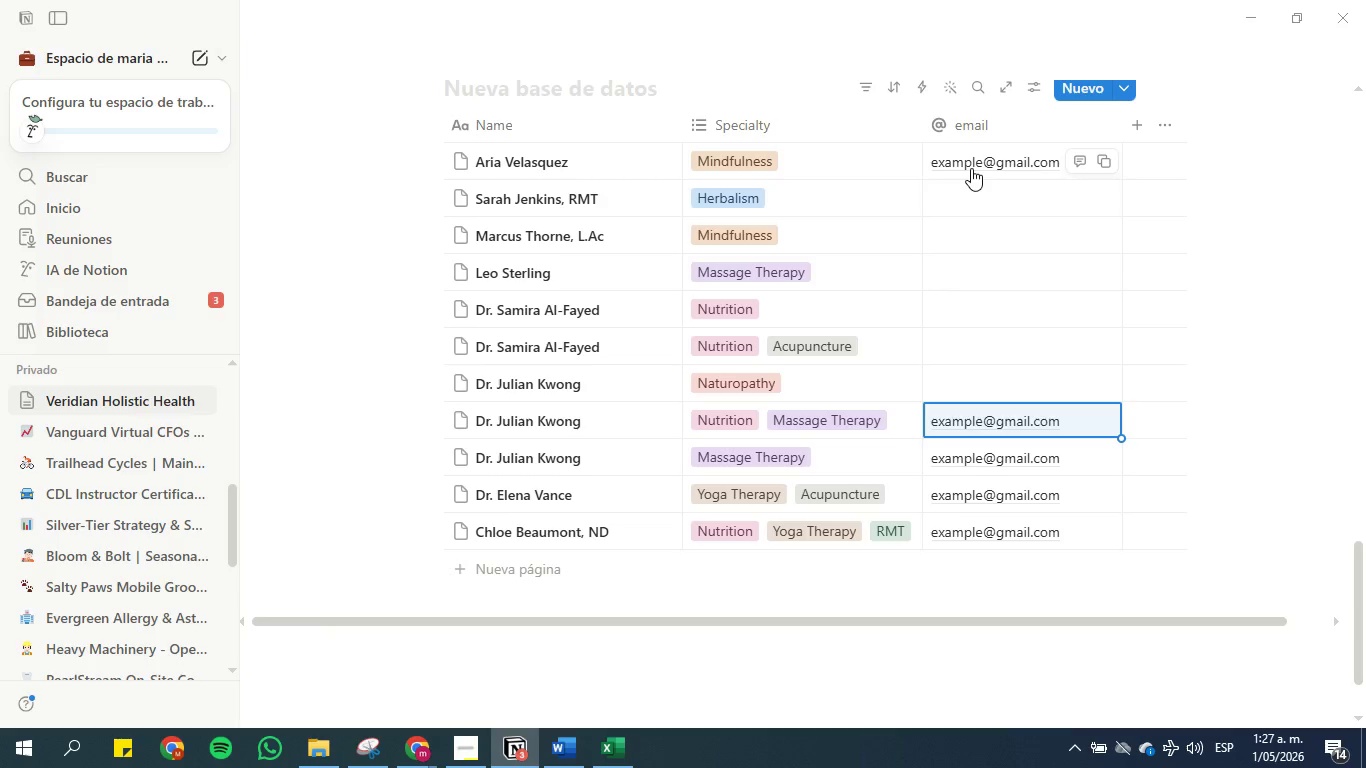 
key(Control+ArrowUp)
 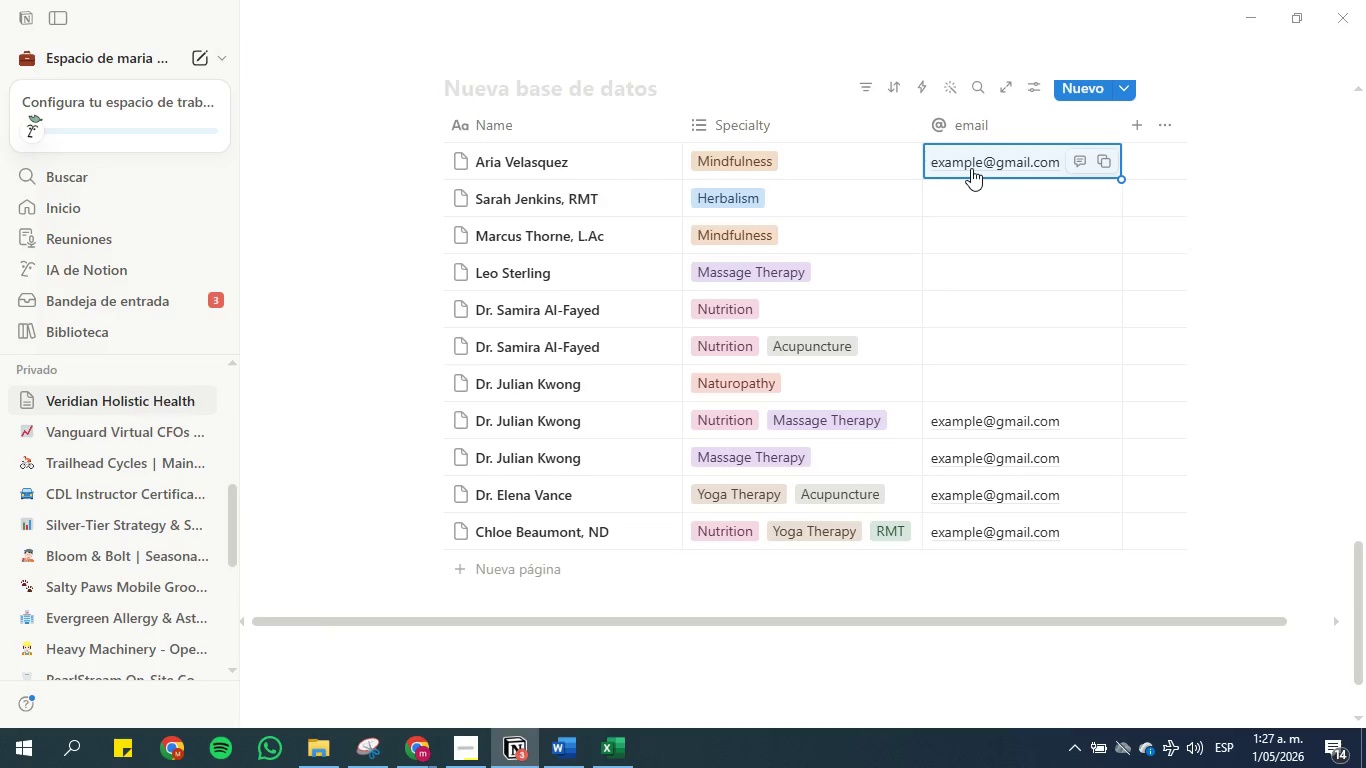 
hold_key(key=ControlLeft, duration=0.55)
 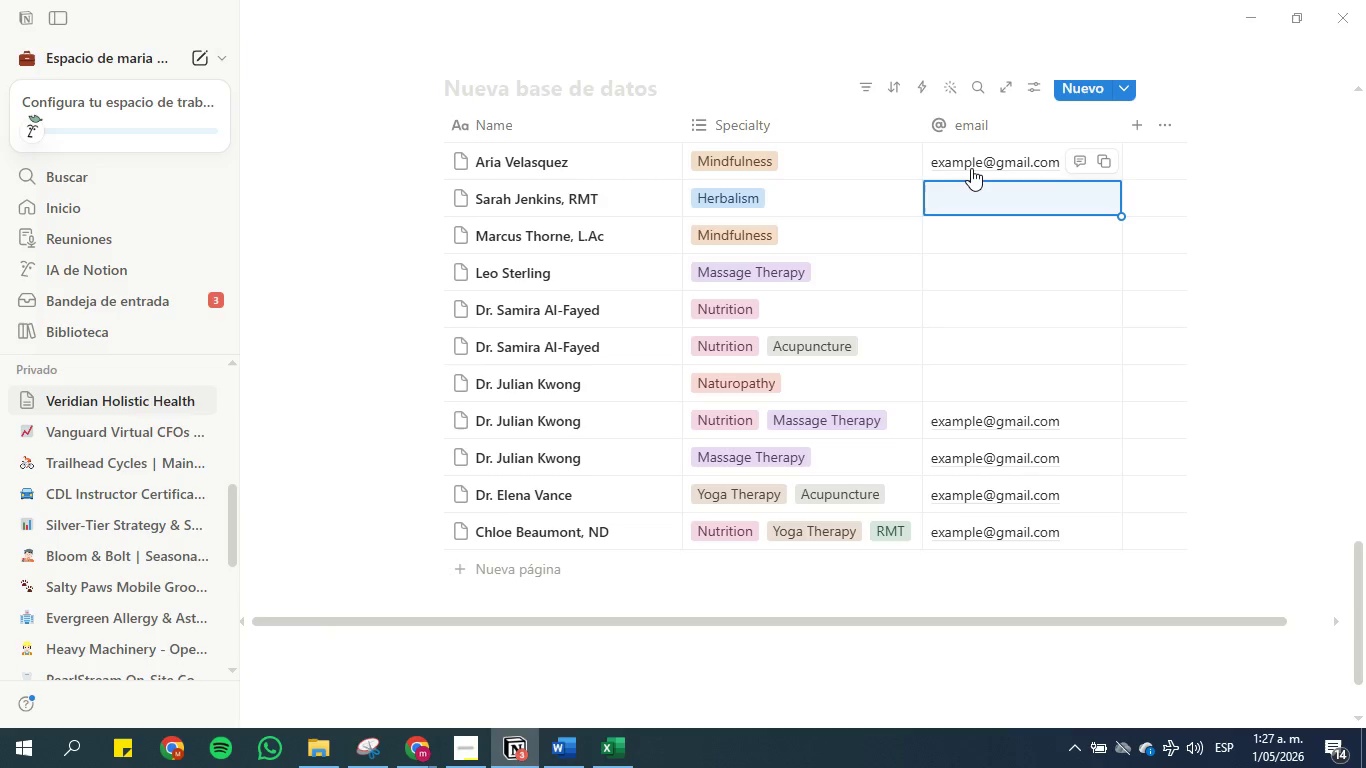 
key(ArrowDown)
 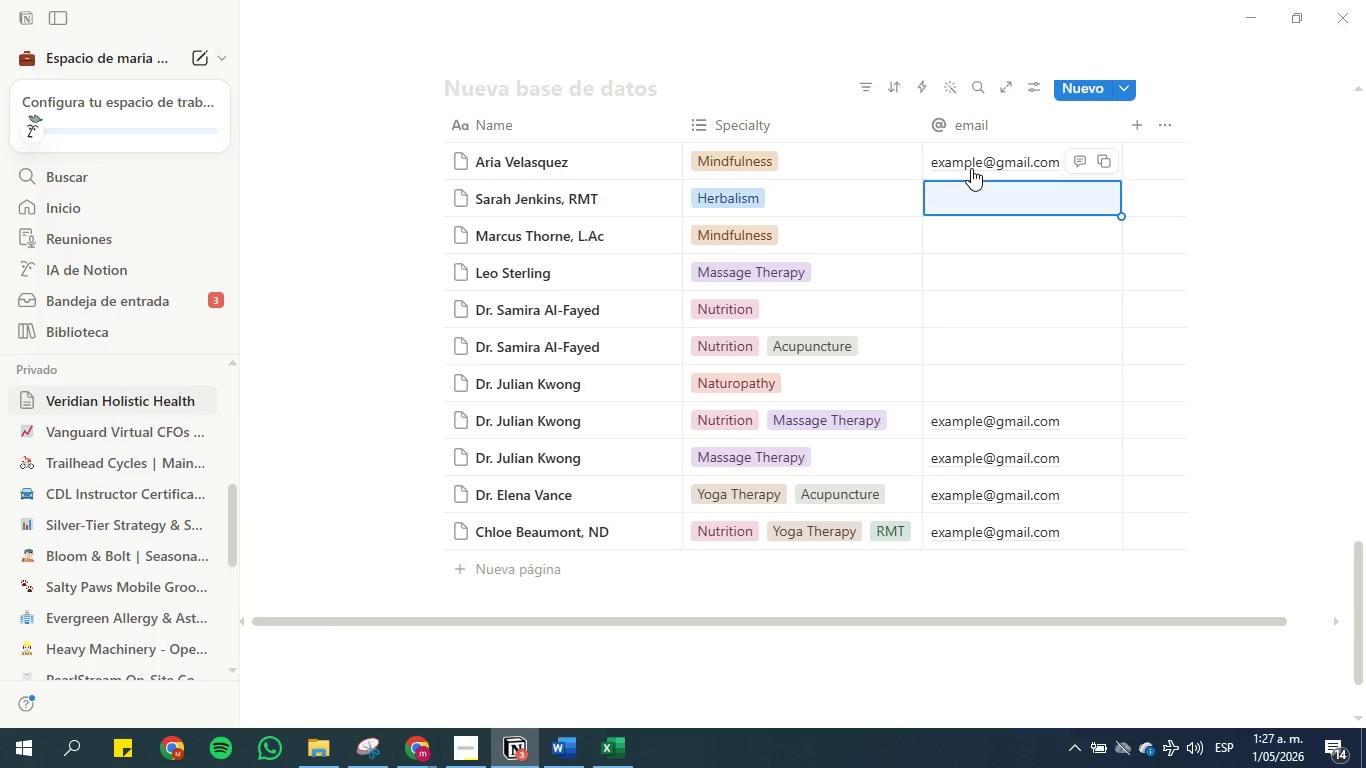 
key(Control+V)
 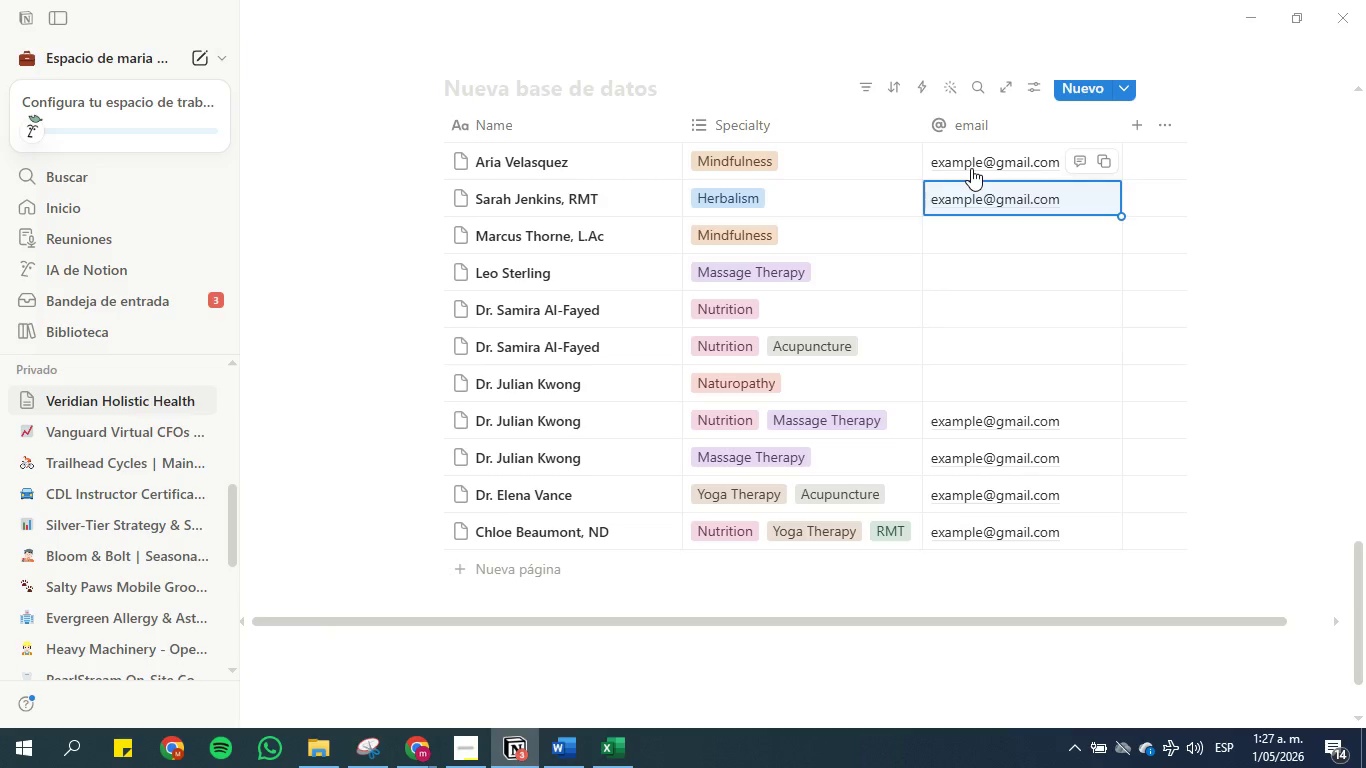 
key(Control+ArrowDown)
 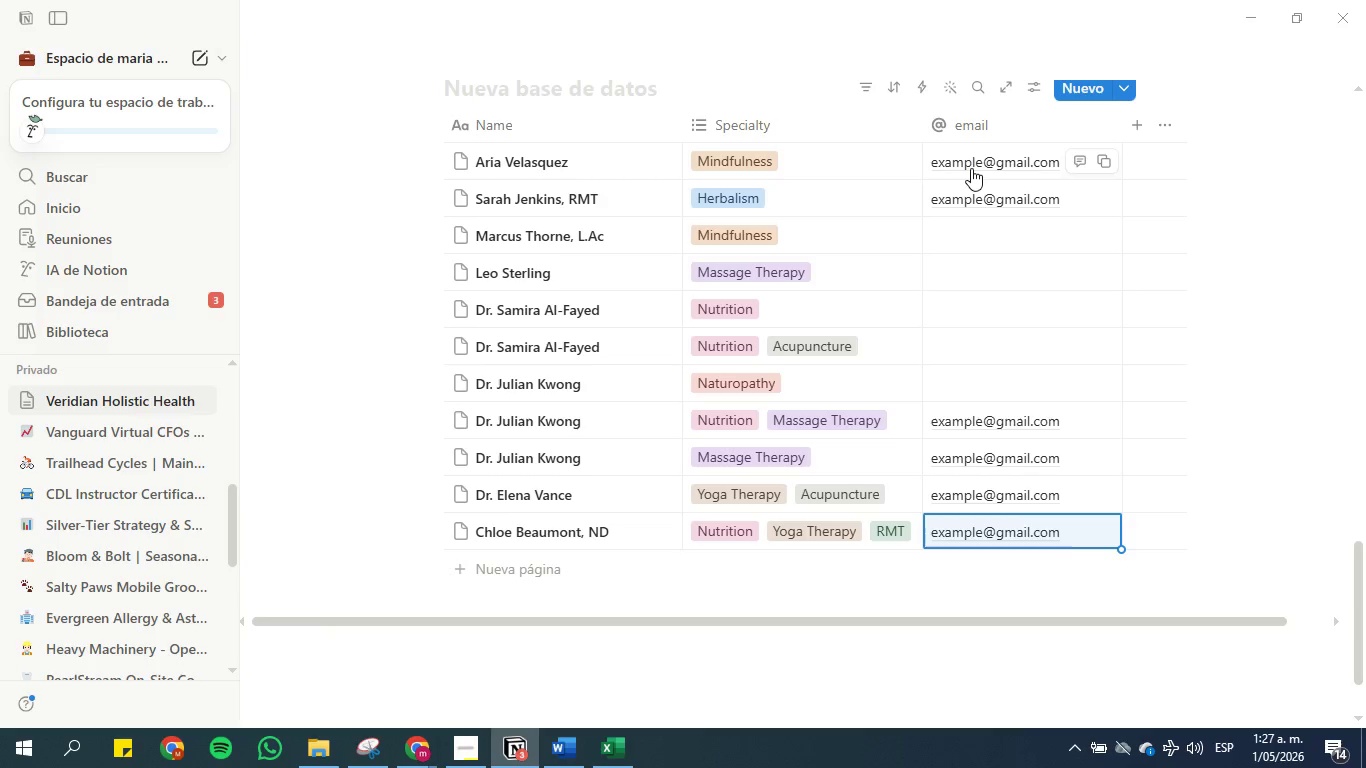 
hold_key(key=ControlLeft, duration=0.36)
 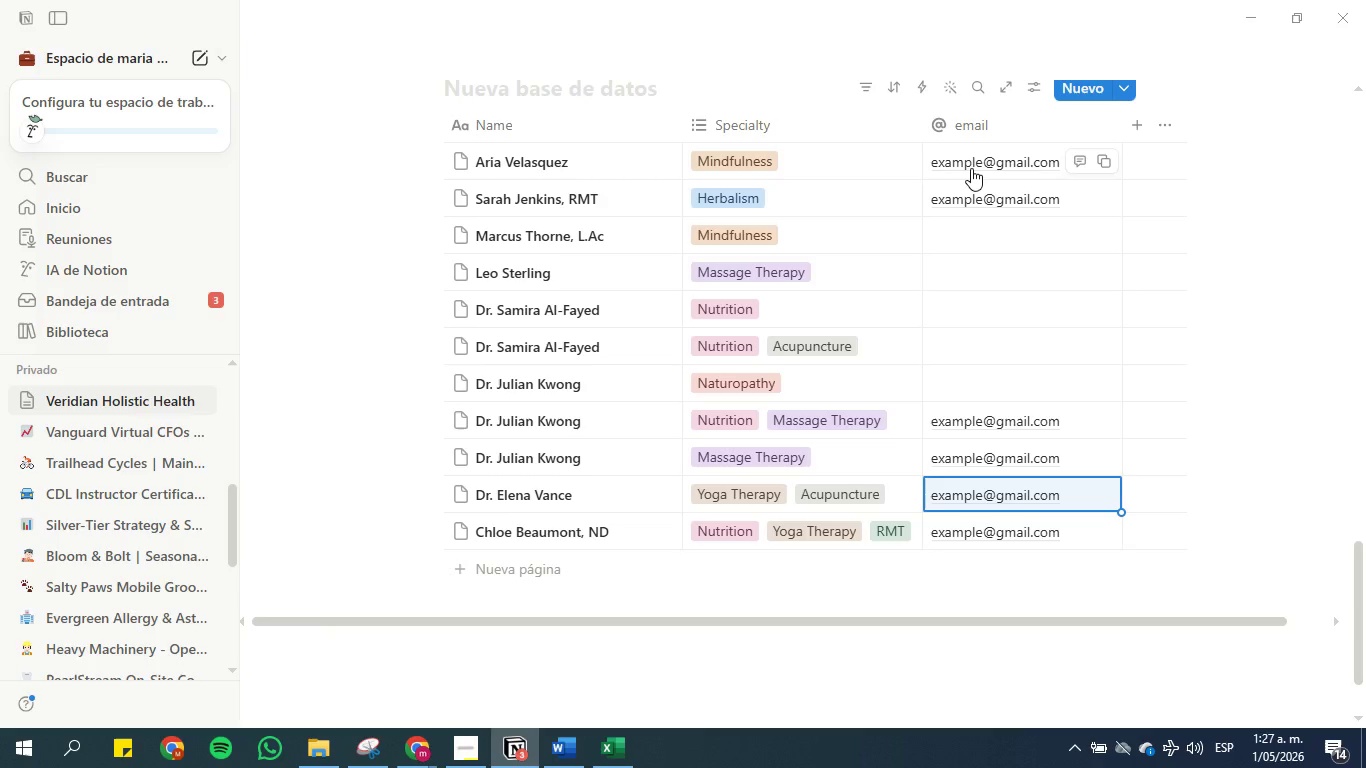 
key(ArrowUp)
 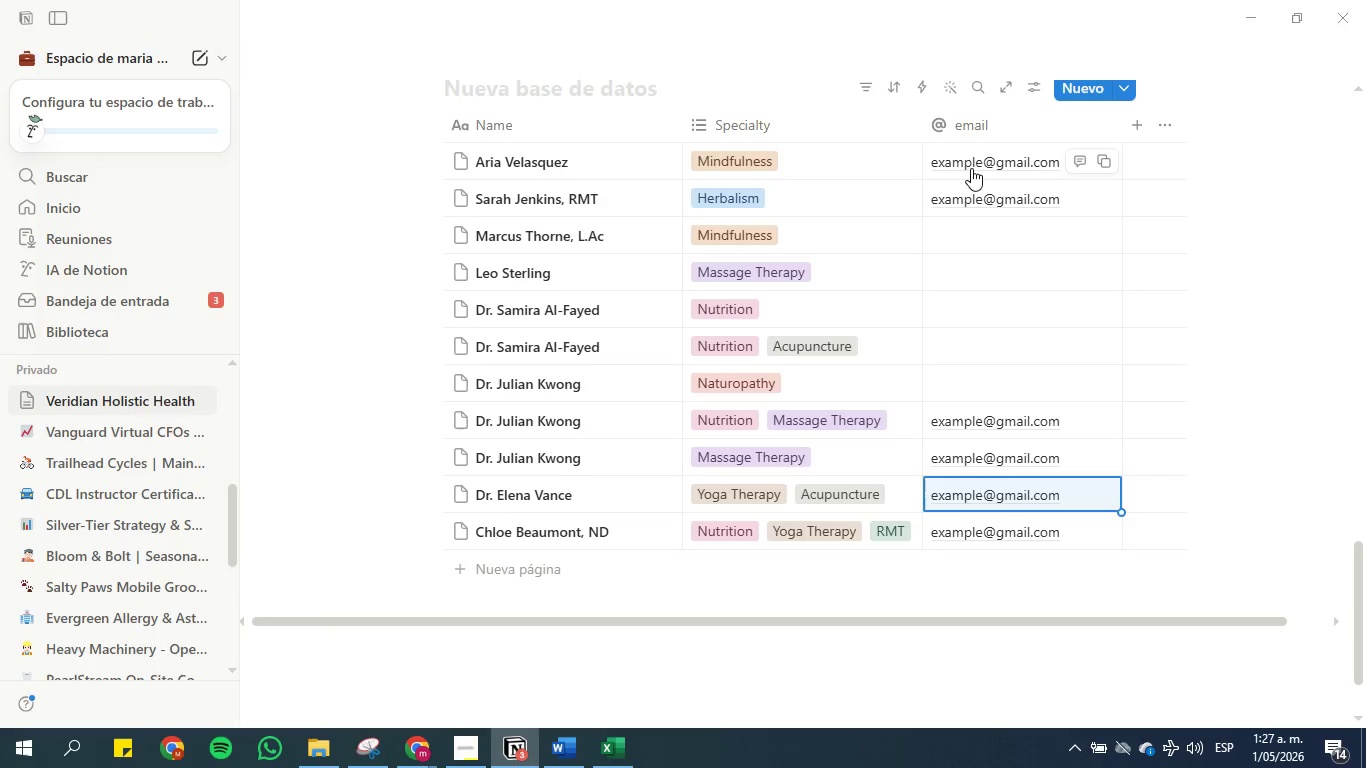 
key(ArrowUp)
 